 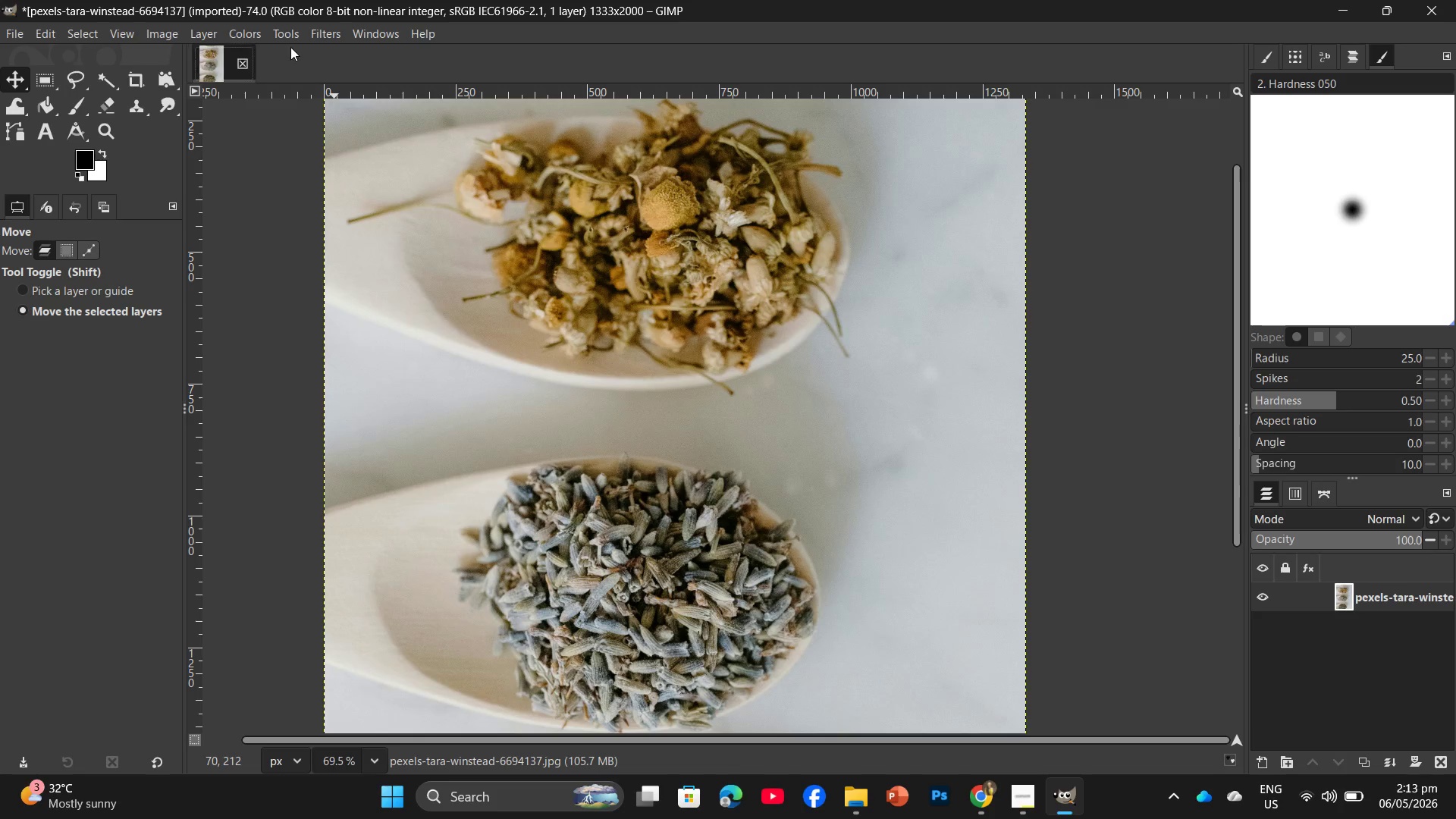 
left_click([328, 33])
 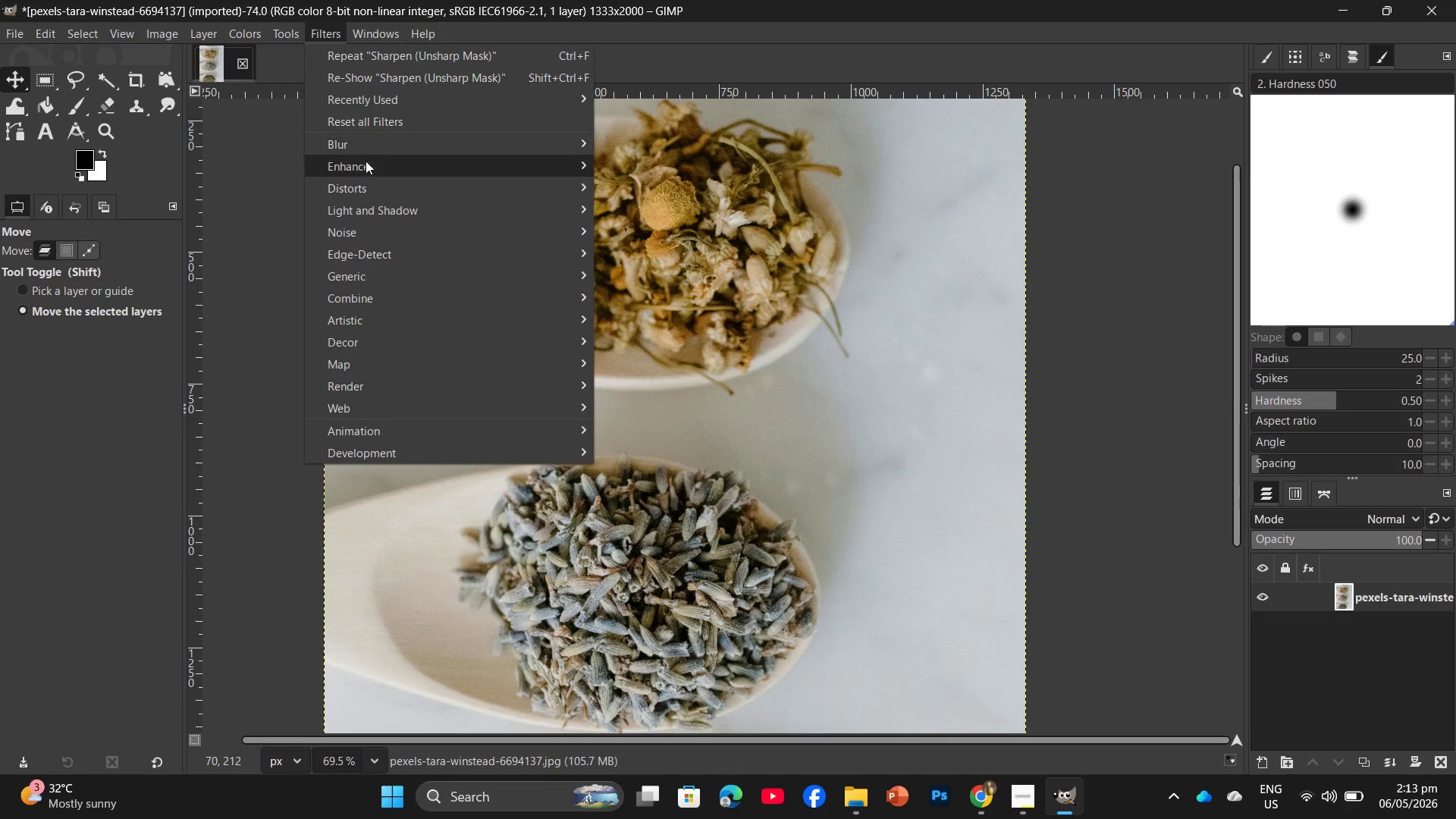 
left_click([375, 168])
 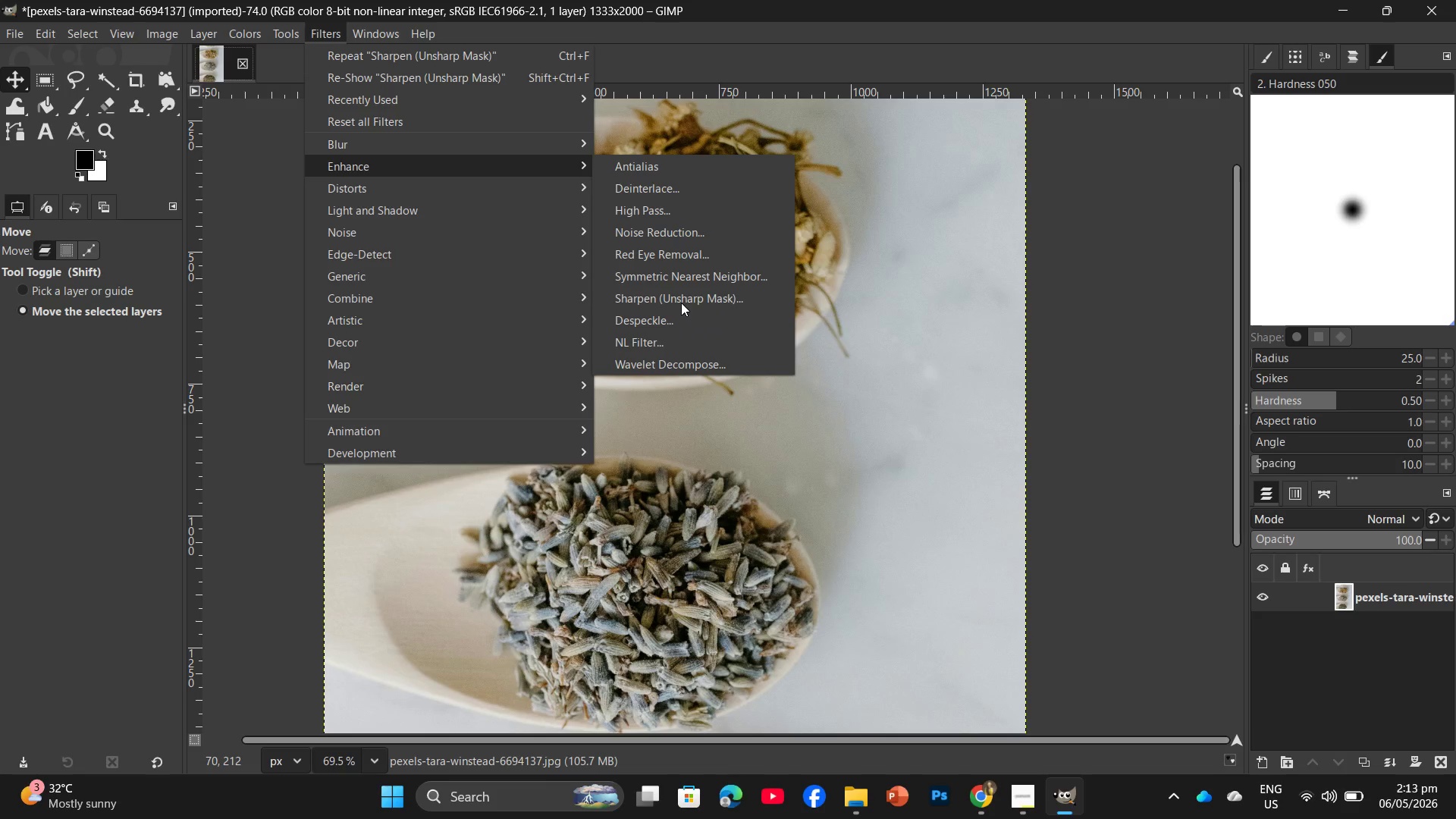 
left_click([682, 298])
 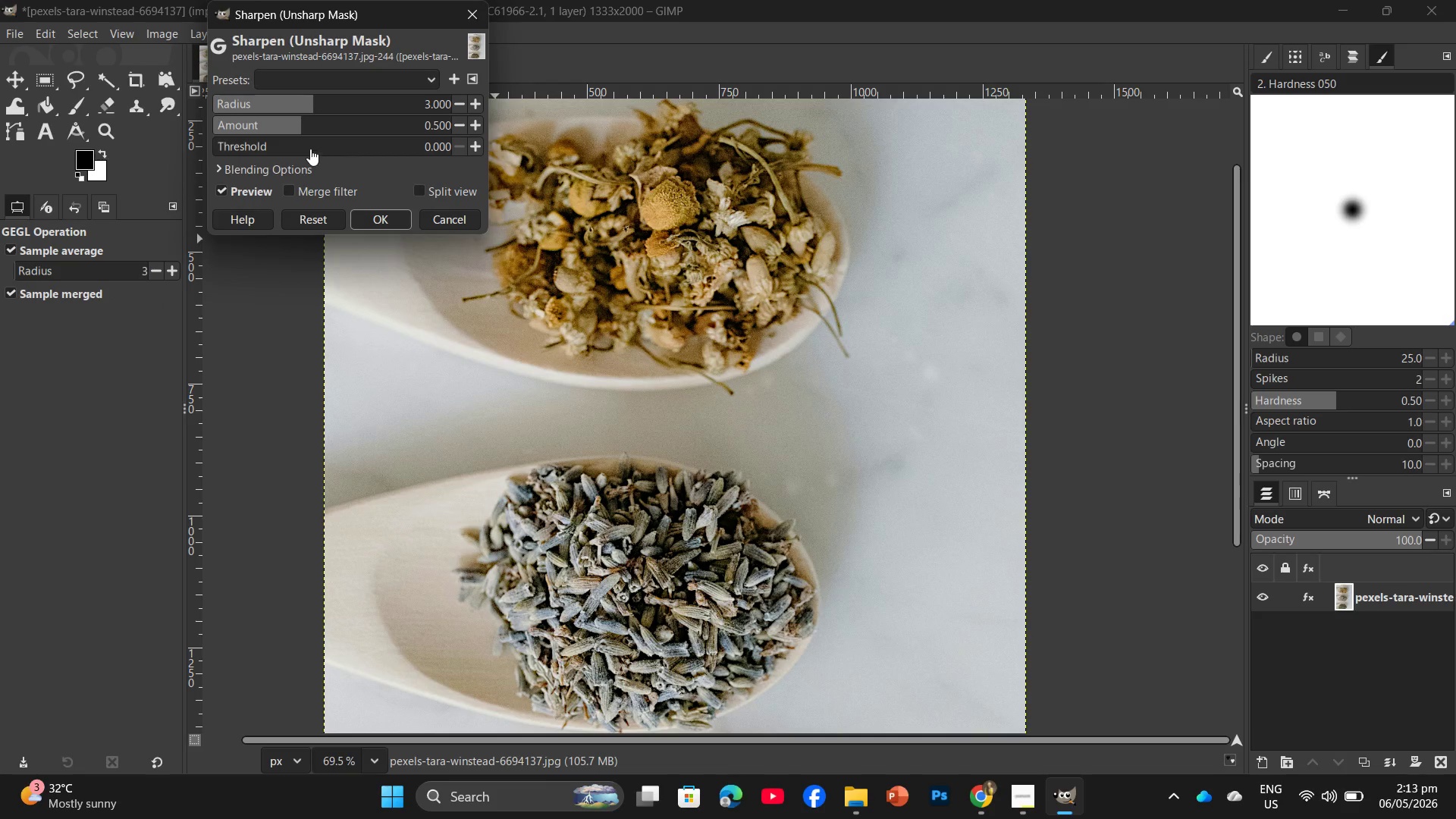 
left_click_drag(start_coordinate=[300, 122], to_coordinate=[333, 130])
 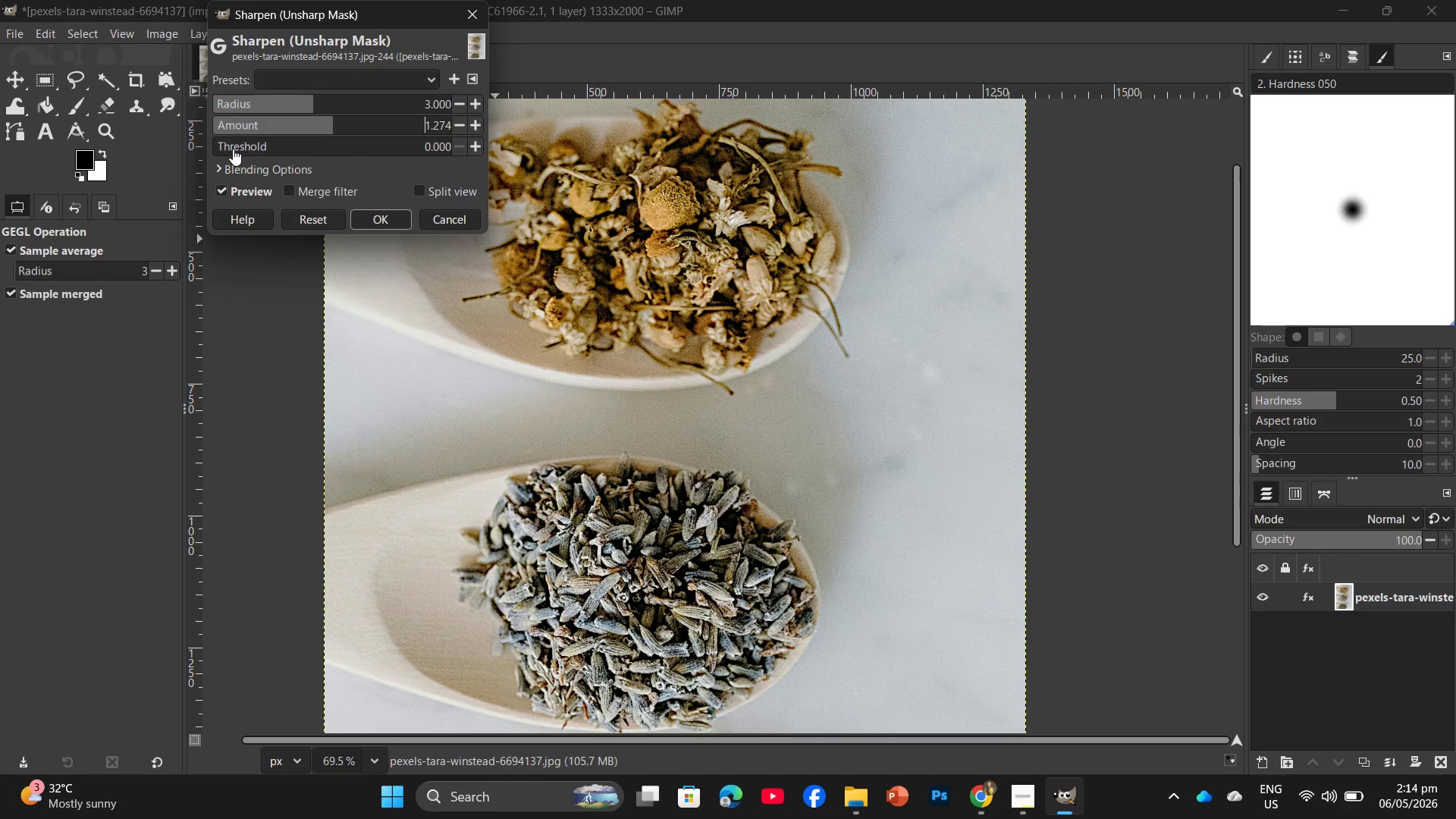 
wait(7.73)
 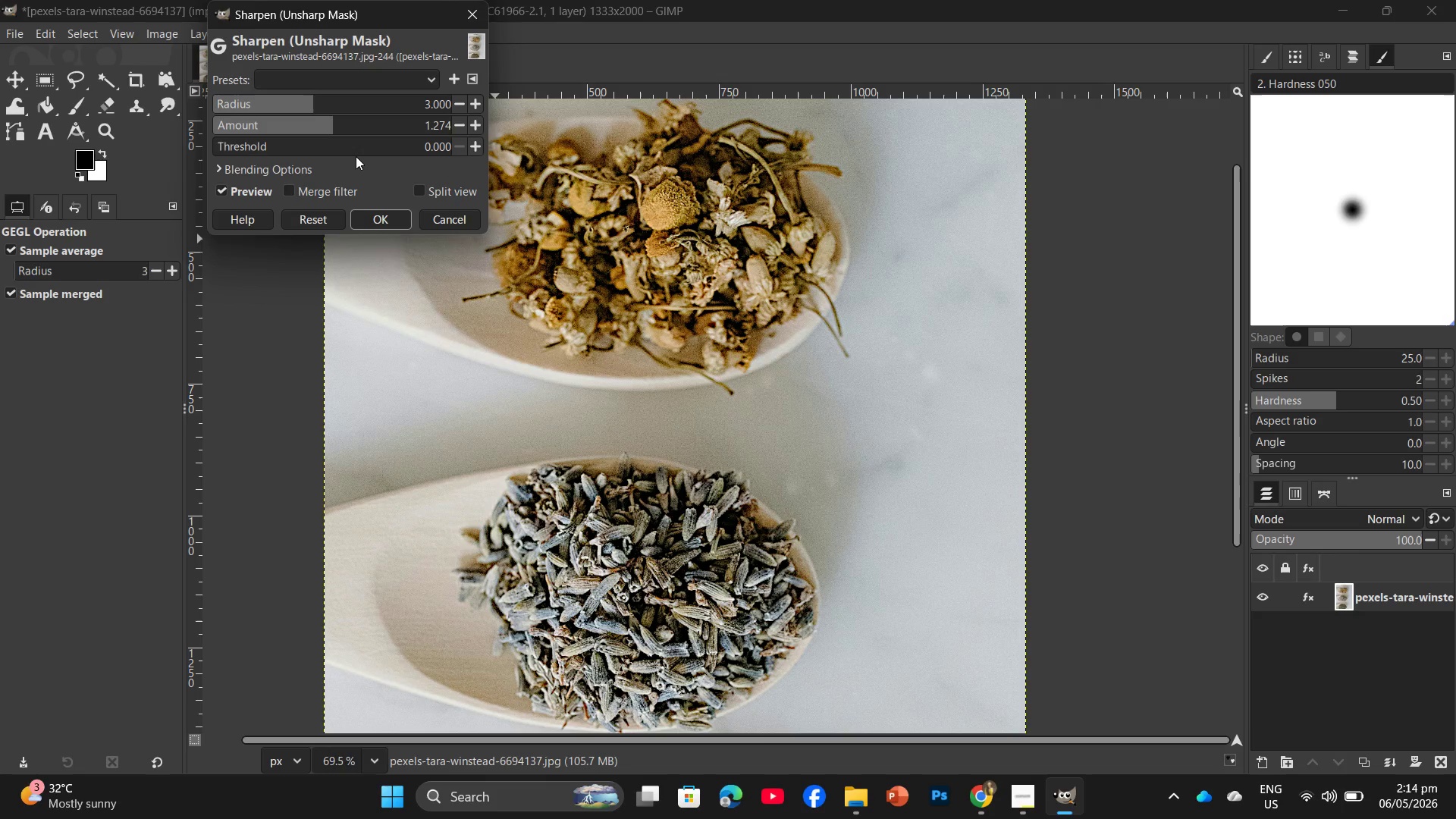 
left_click_drag(start_coordinate=[233, 149], to_coordinate=[322, 144])
 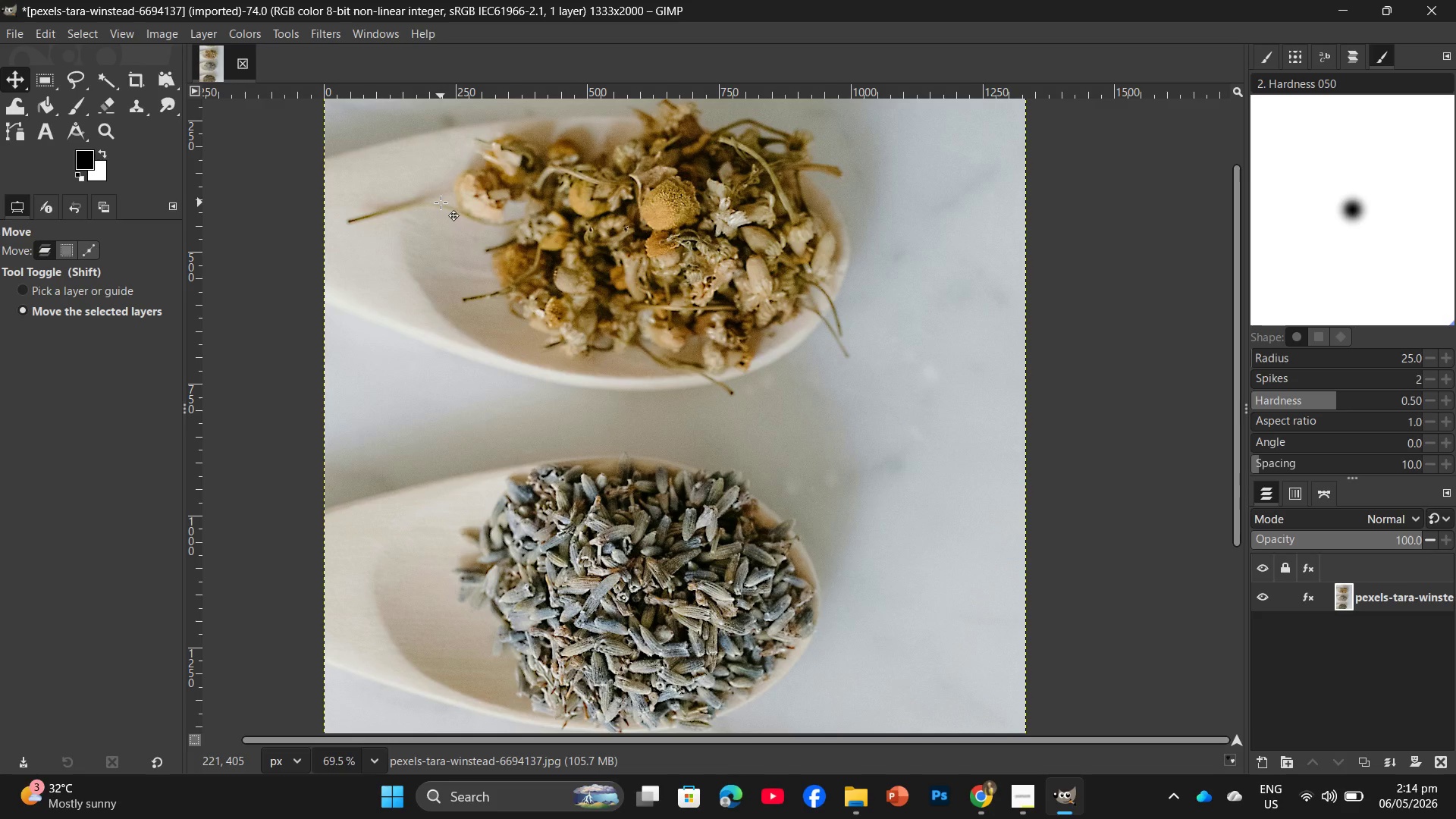 
wait(13.45)
 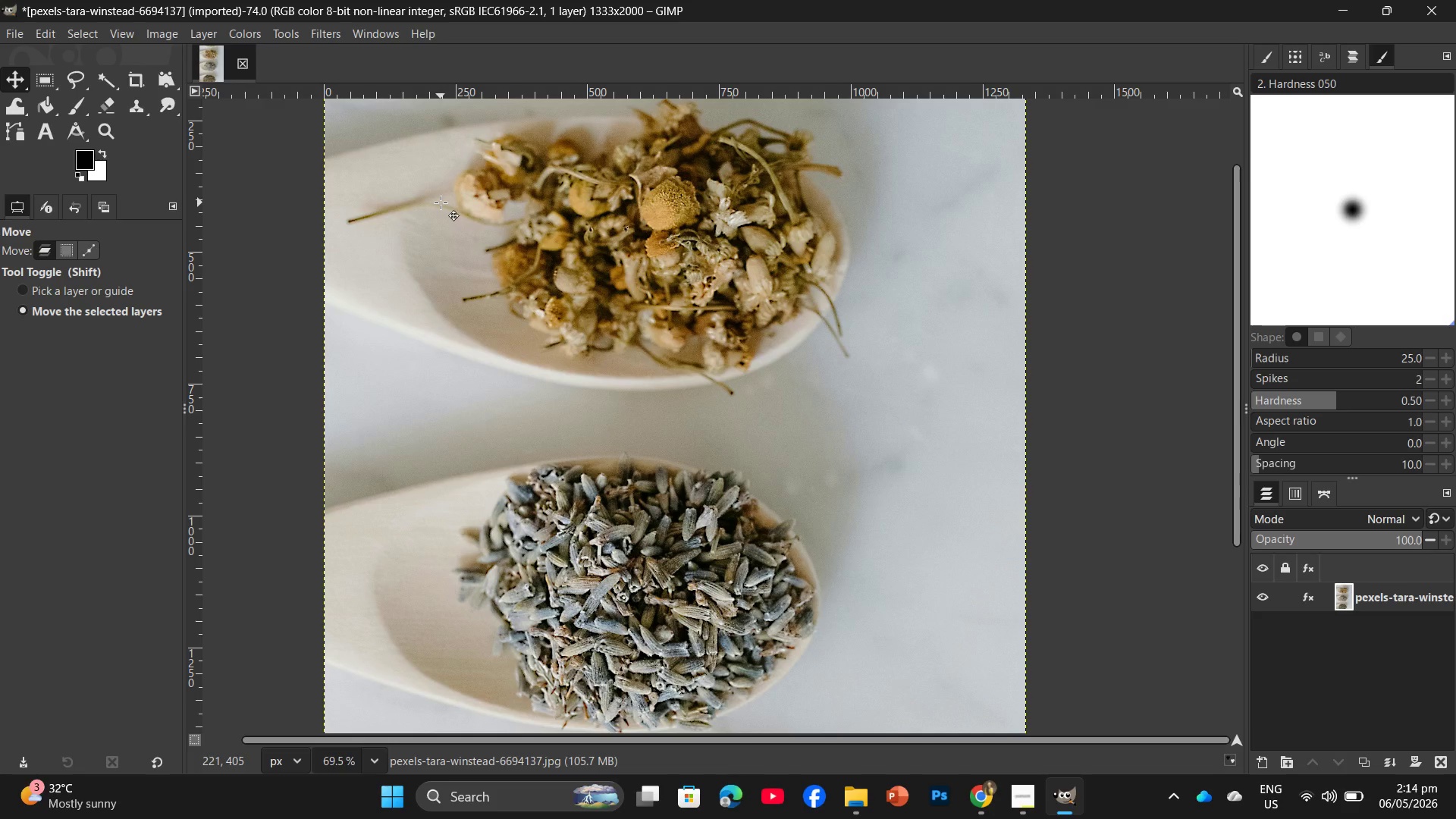 
scroll: coordinate [527, 304], scroll_direction: down, amount: 6.0
 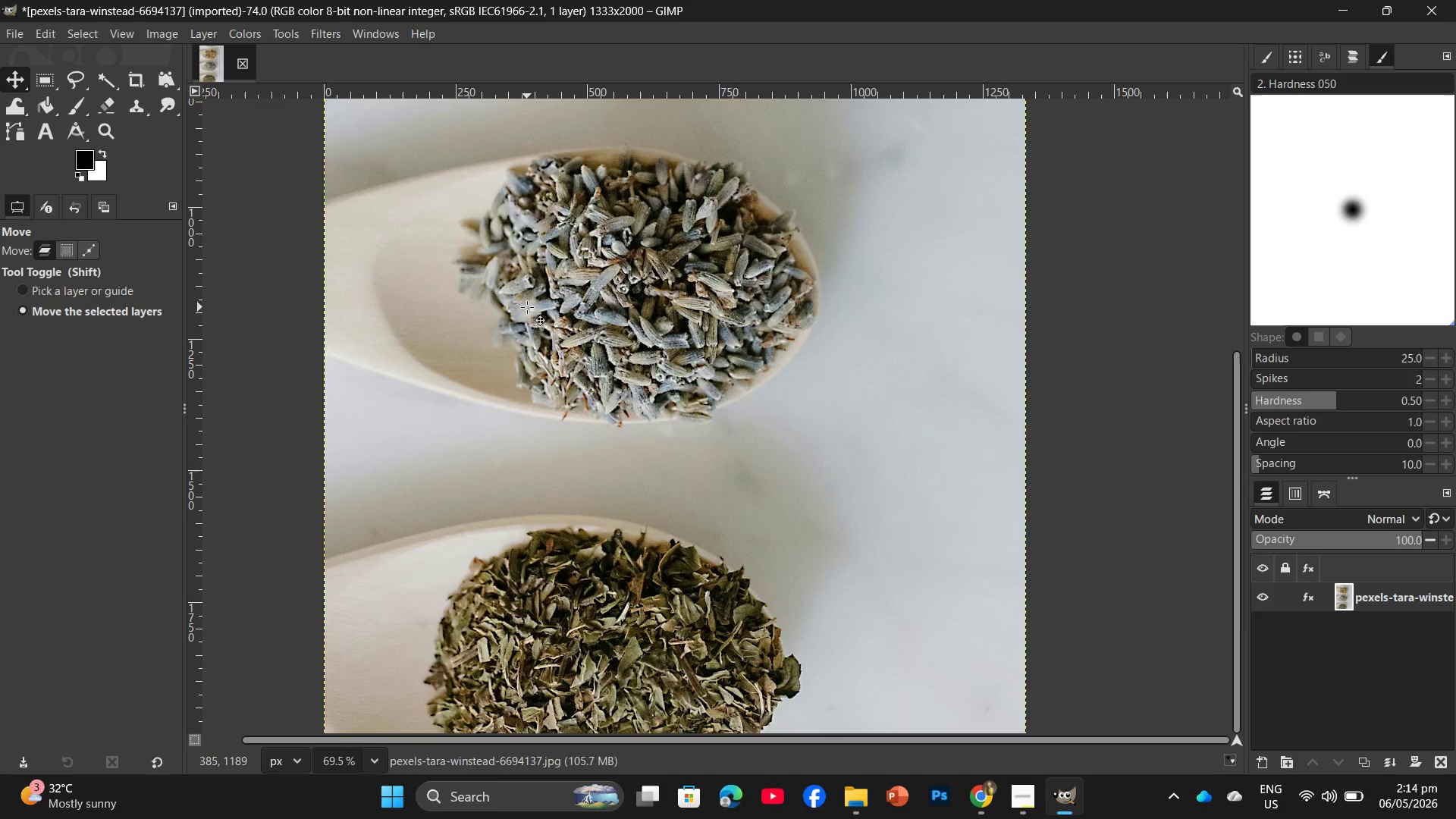 
scroll: coordinate [527, 307], scroll_direction: up, amount: 4.0
 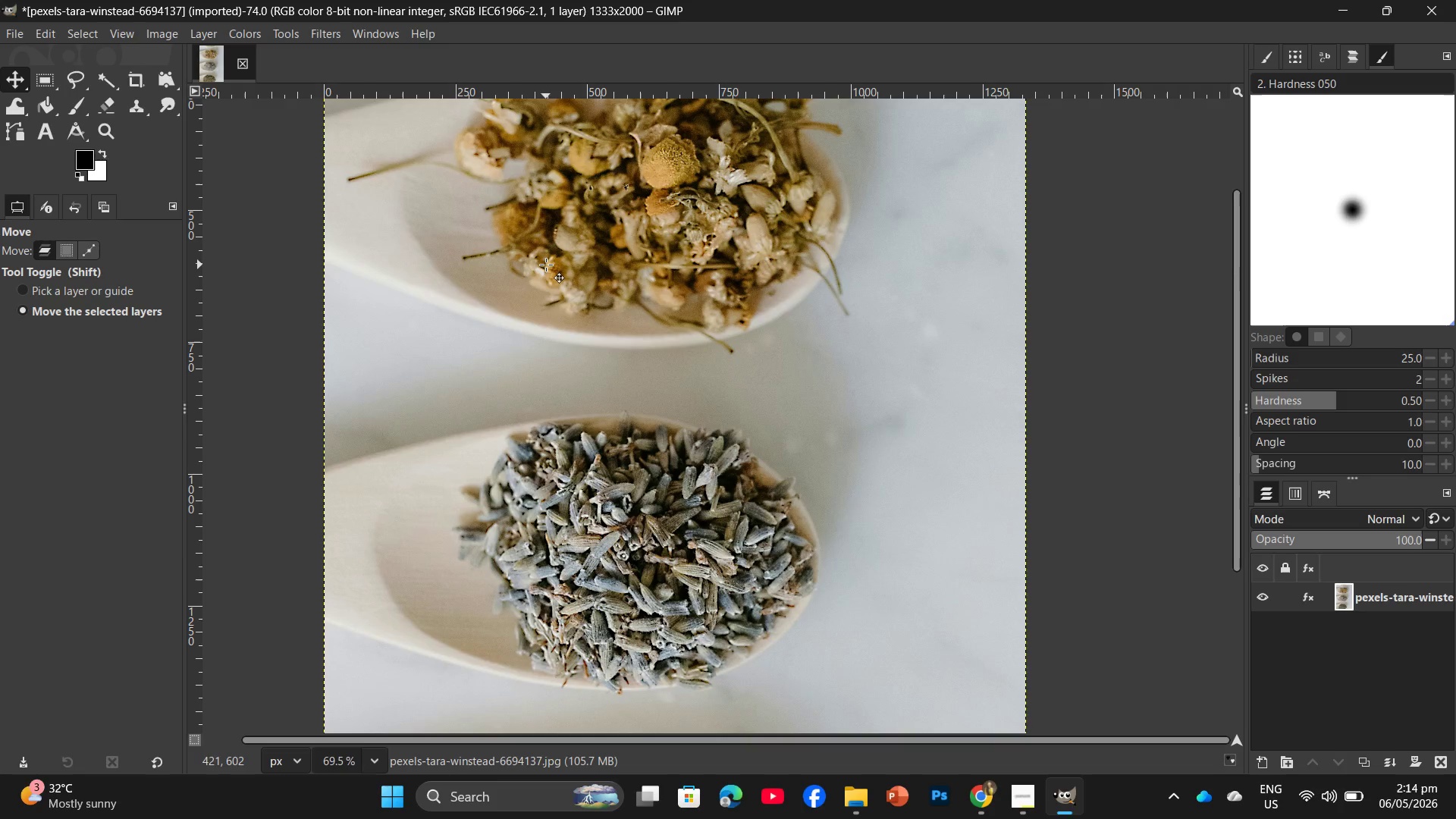 
key(Control+CapsLock)
 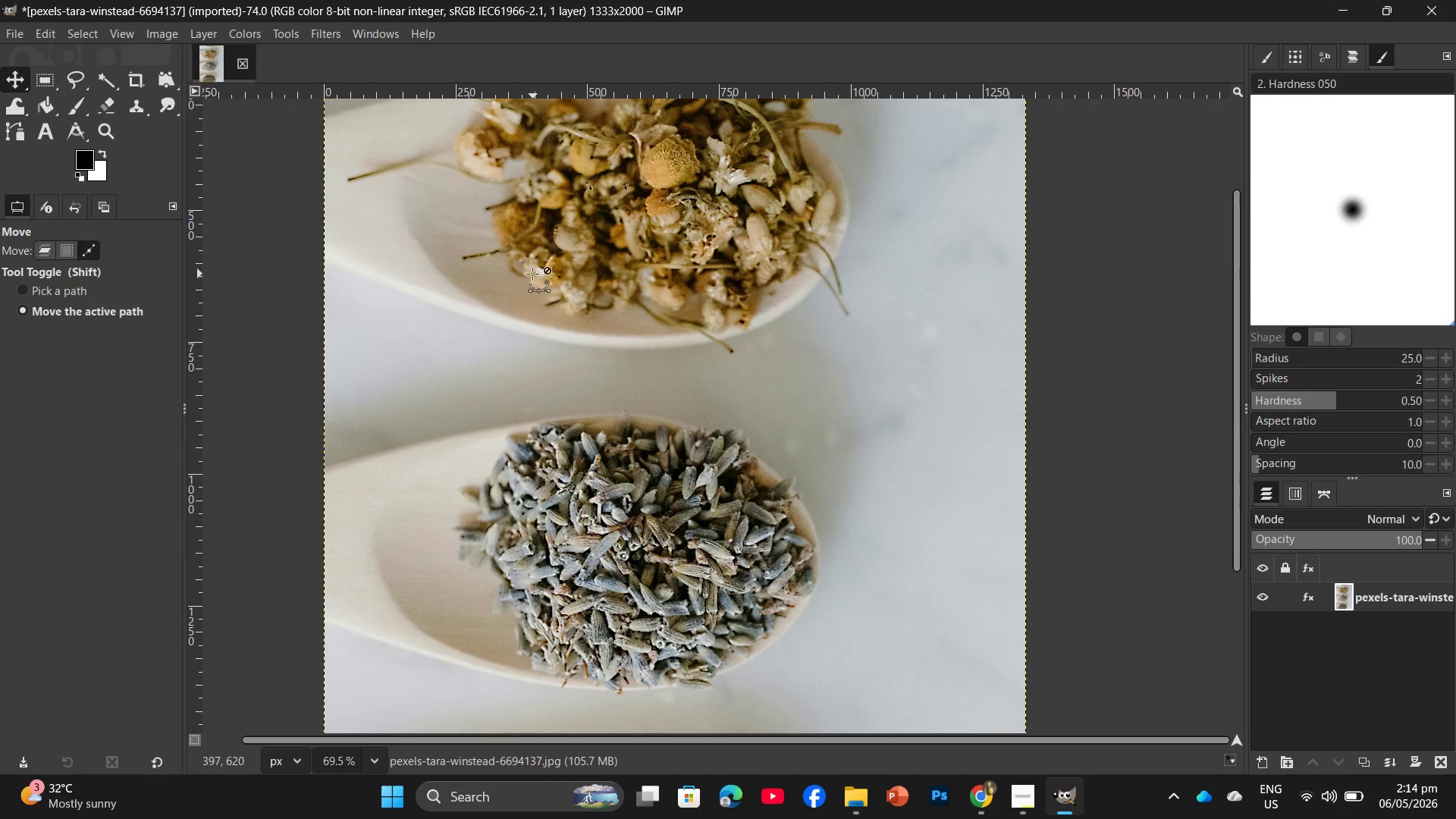 
key(Control+Shift+E)
 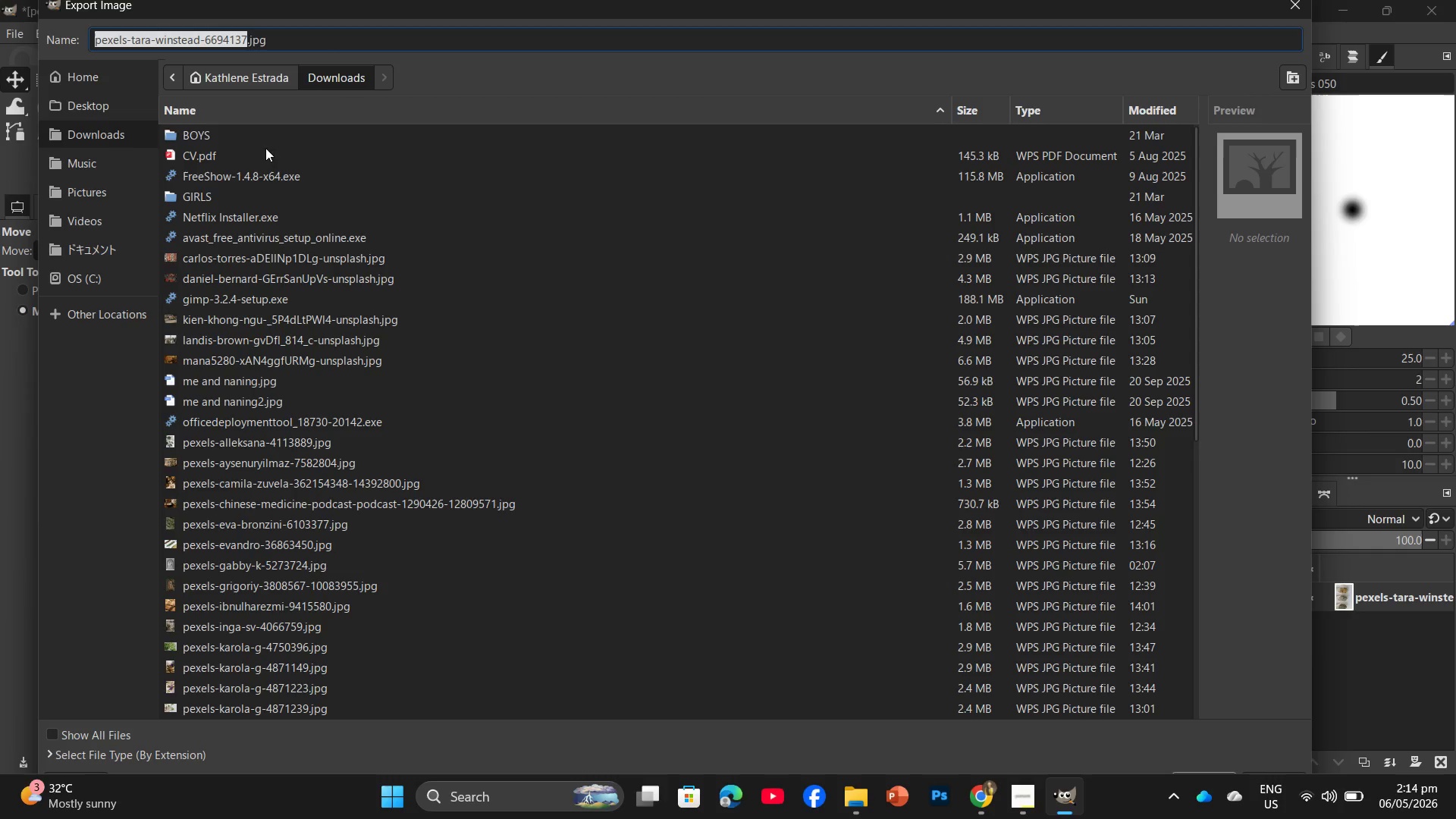 
left_click([104, 110])
 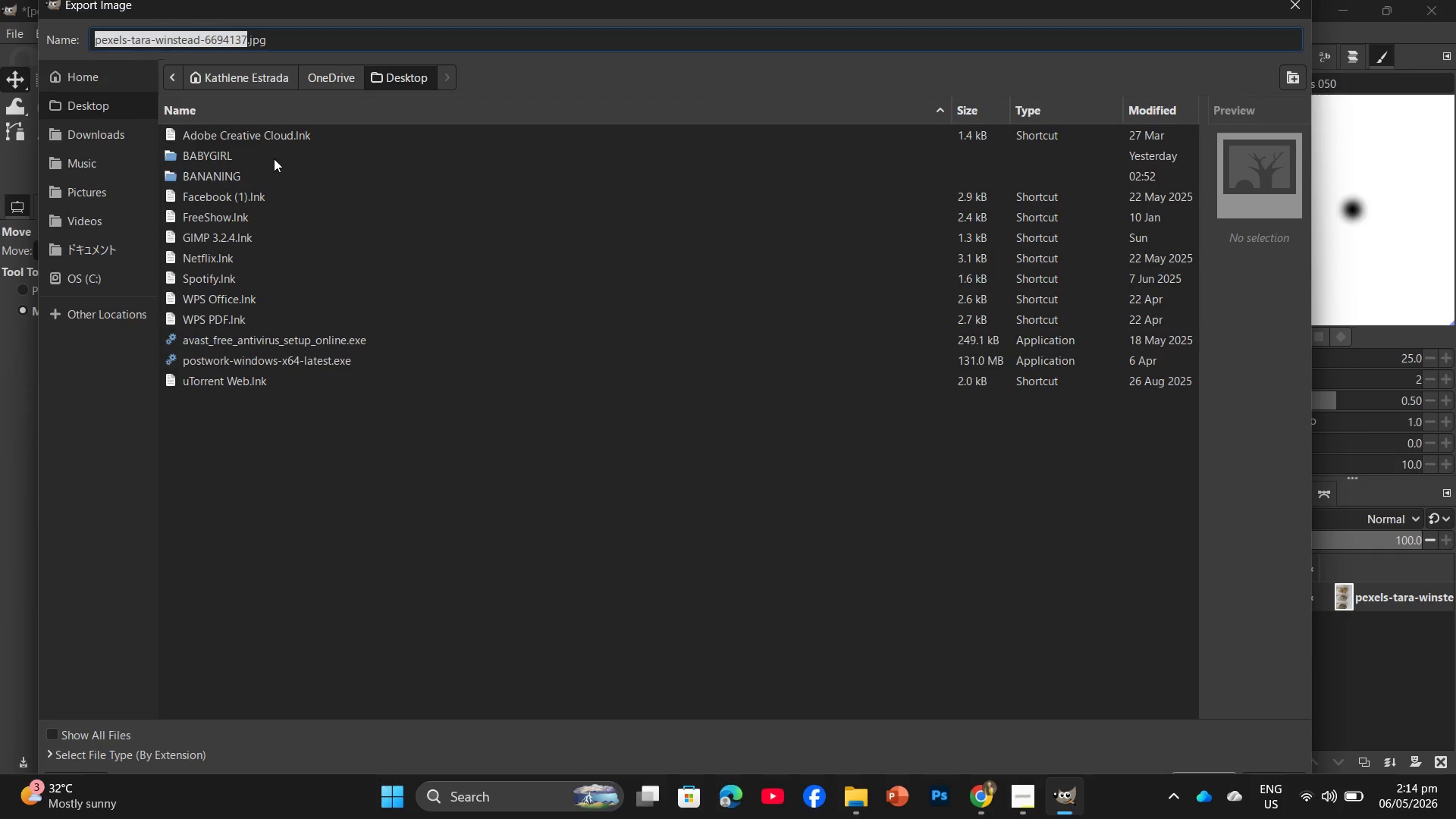 
double_click([272, 158])
 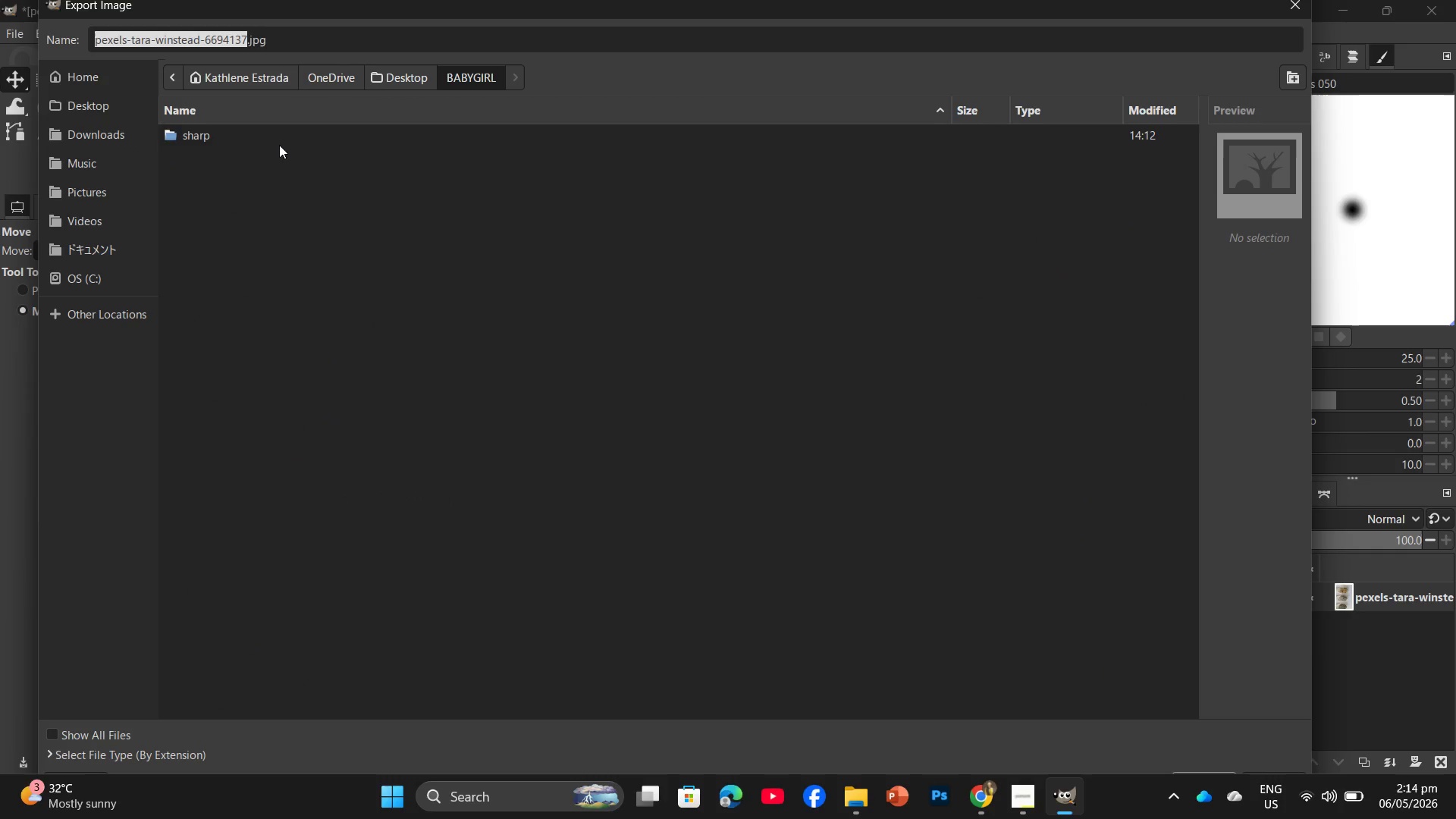 
left_click([281, 136])
 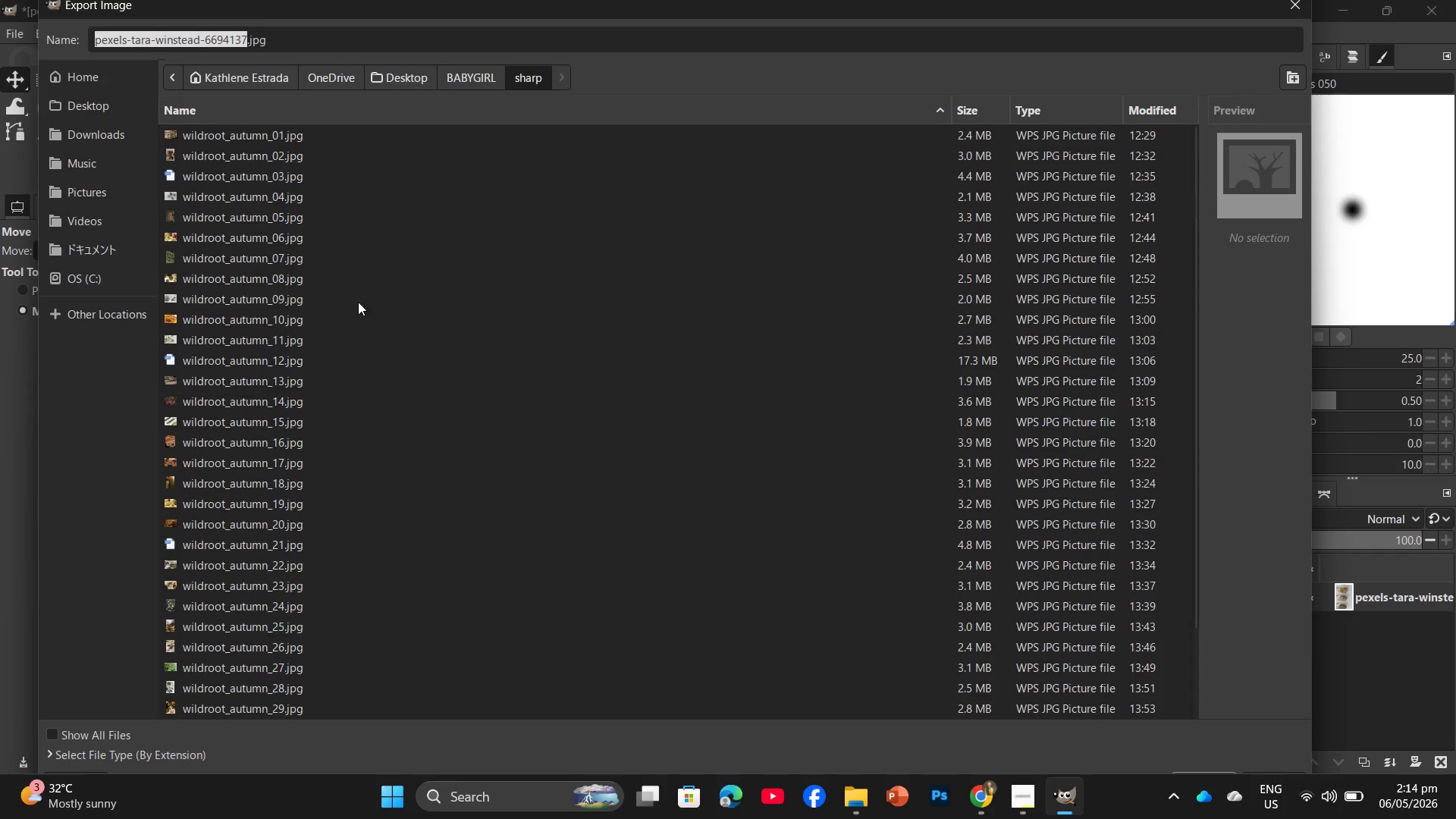 
scroll: coordinate [362, 574], scroll_direction: down, amount: 8.0
 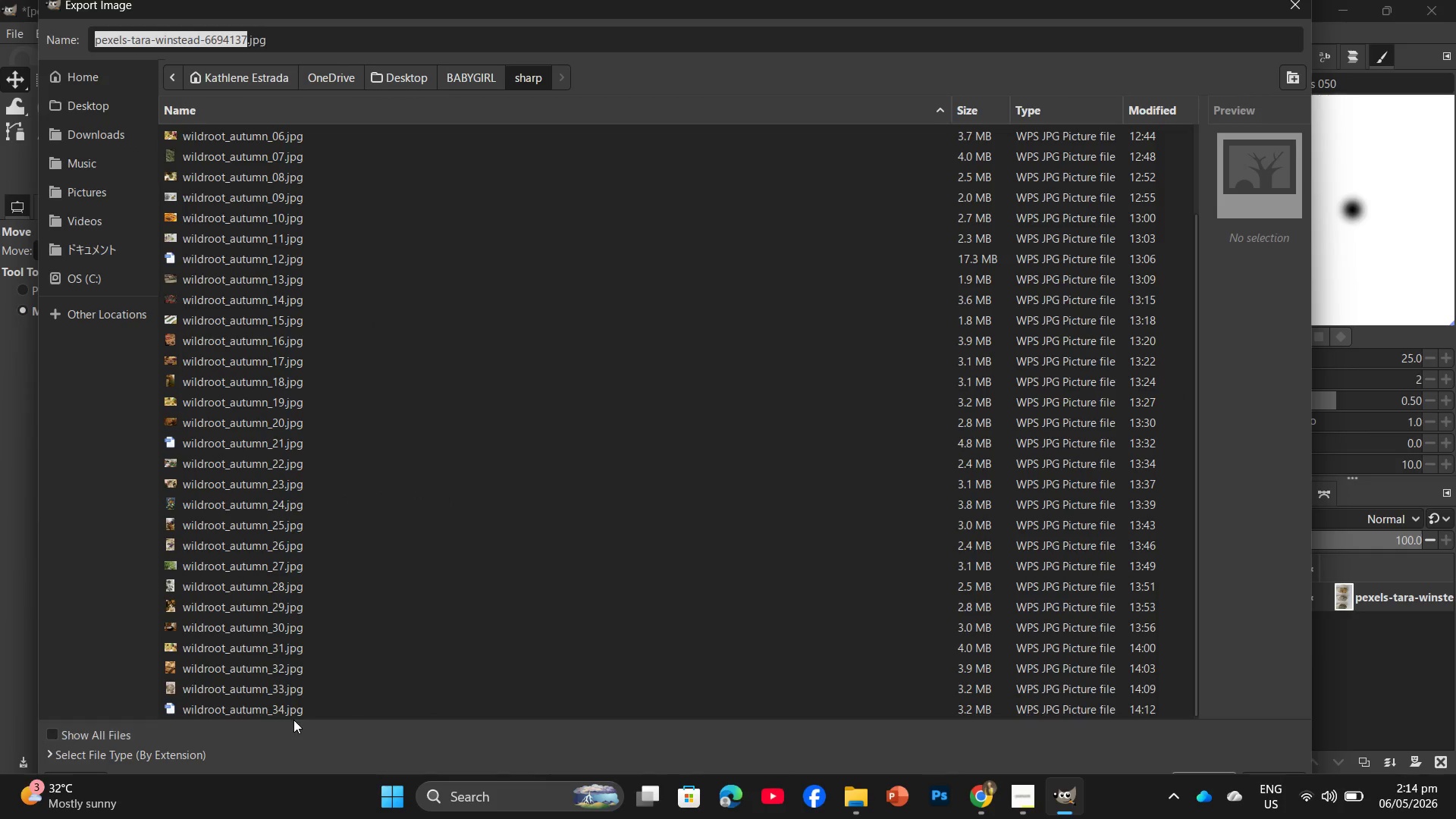 
left_click([290, 711])
 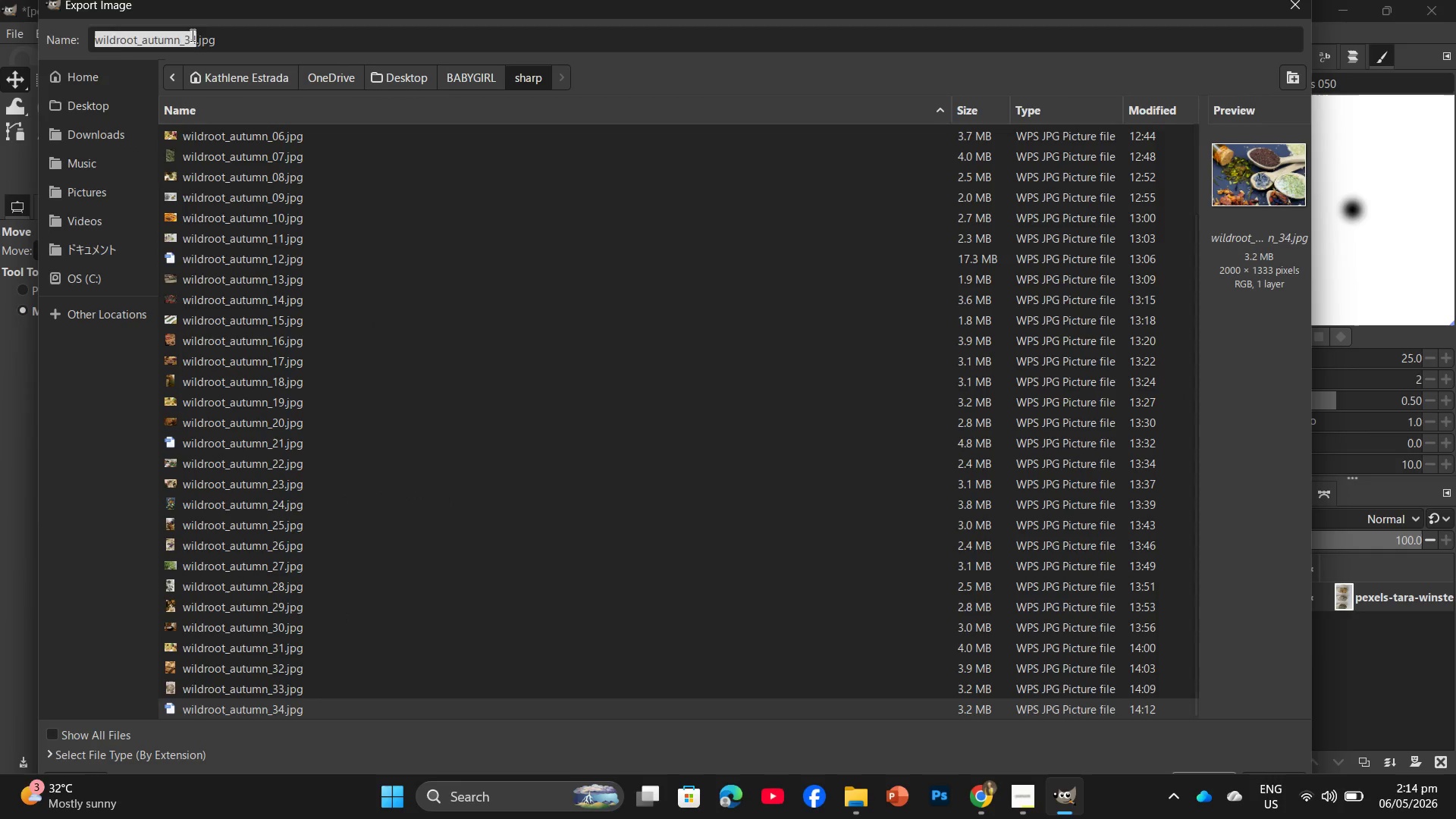 
double_click([195, 34])
 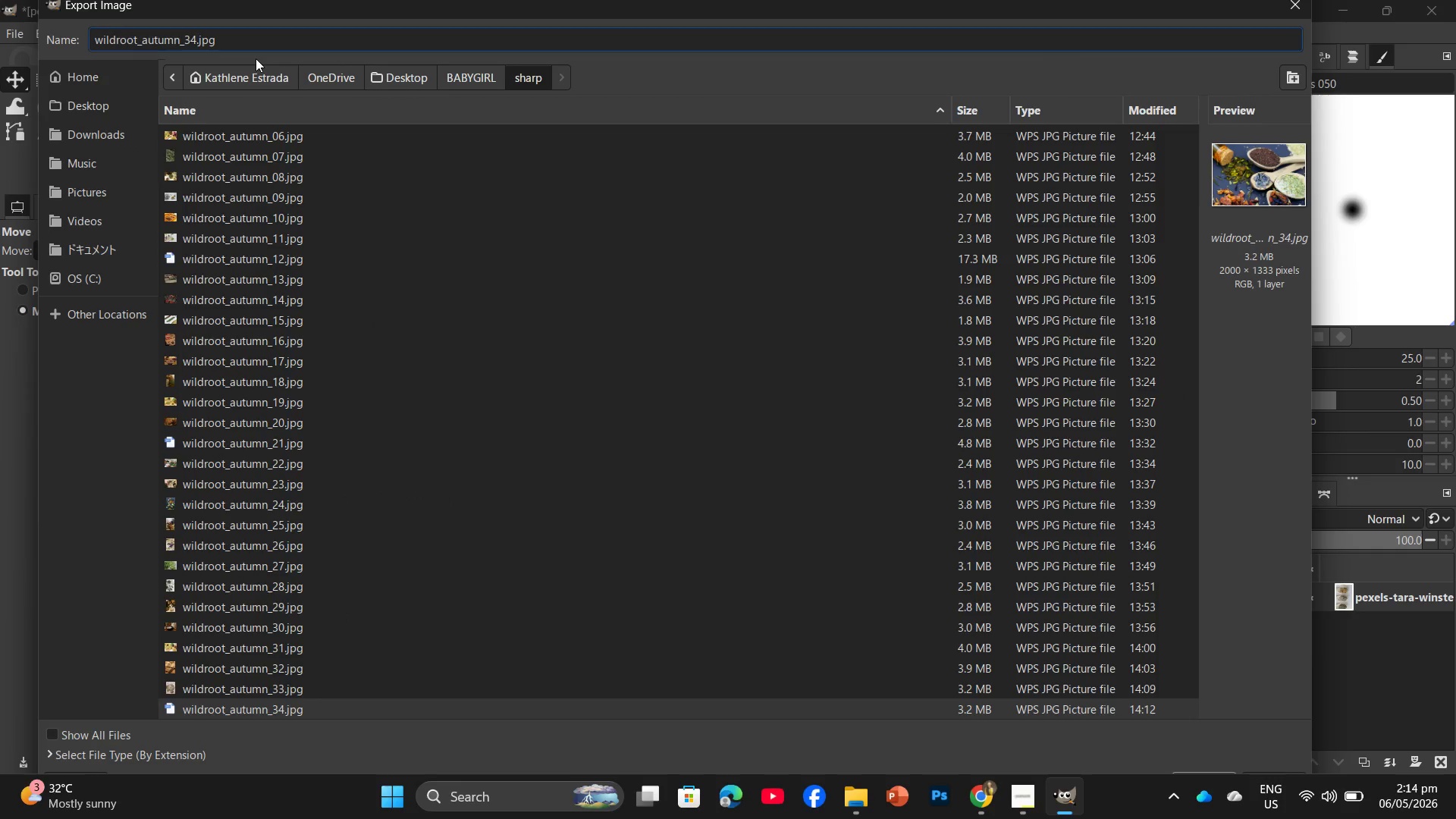 
key(Backspace)
 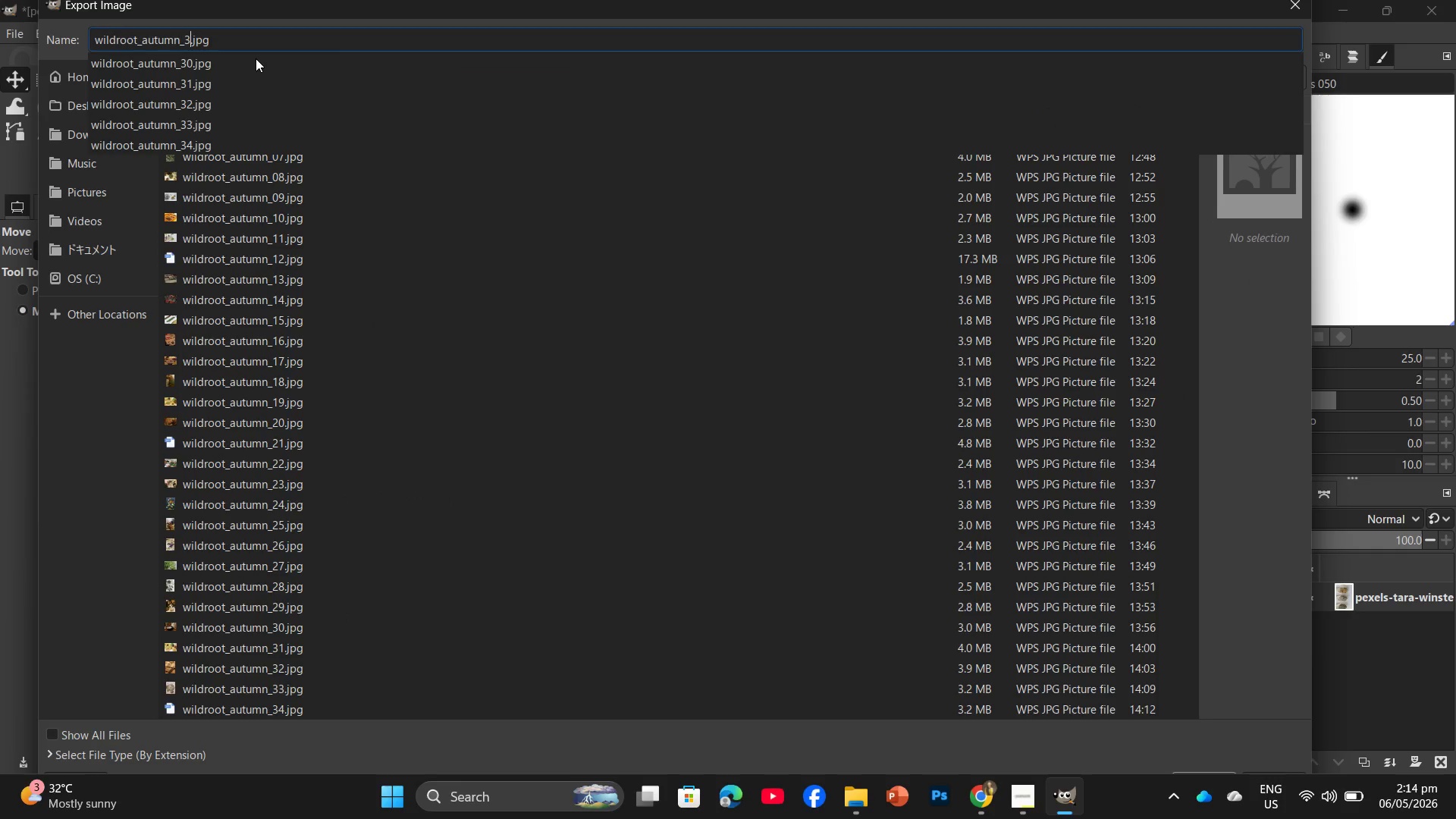 
key(Numpad5)
 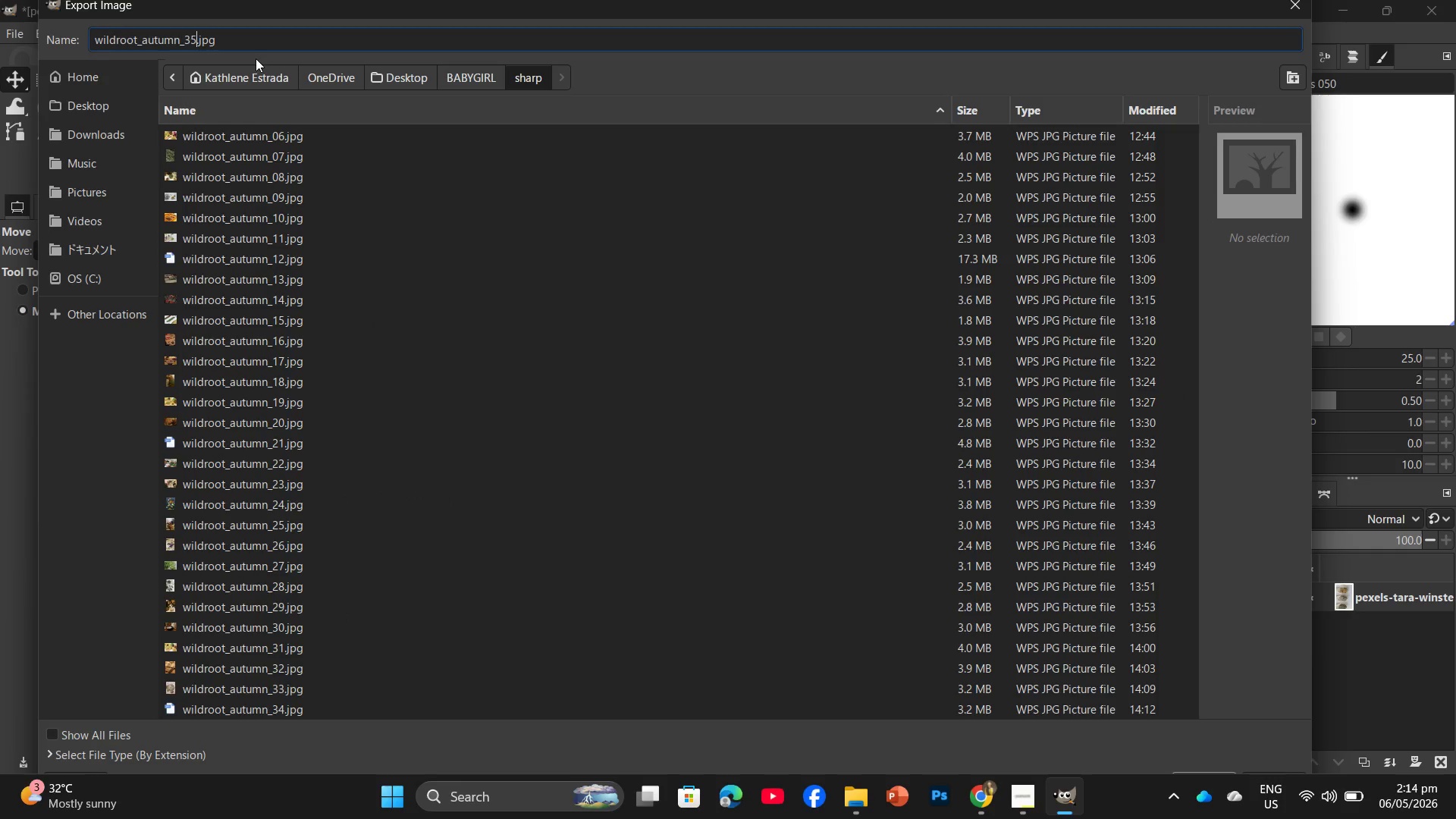 
key(NumpadEnter)
 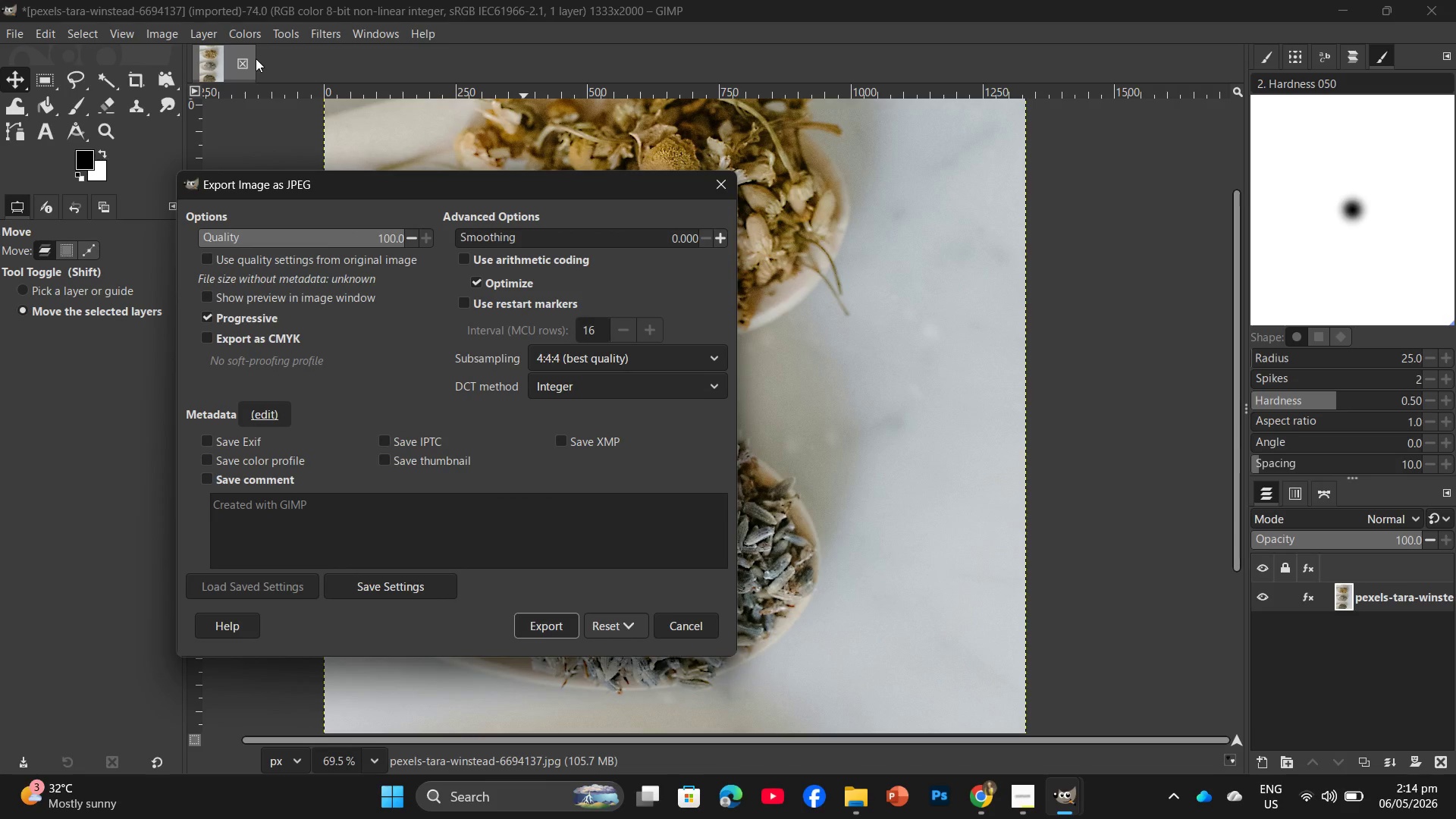 
wait(6.16)
 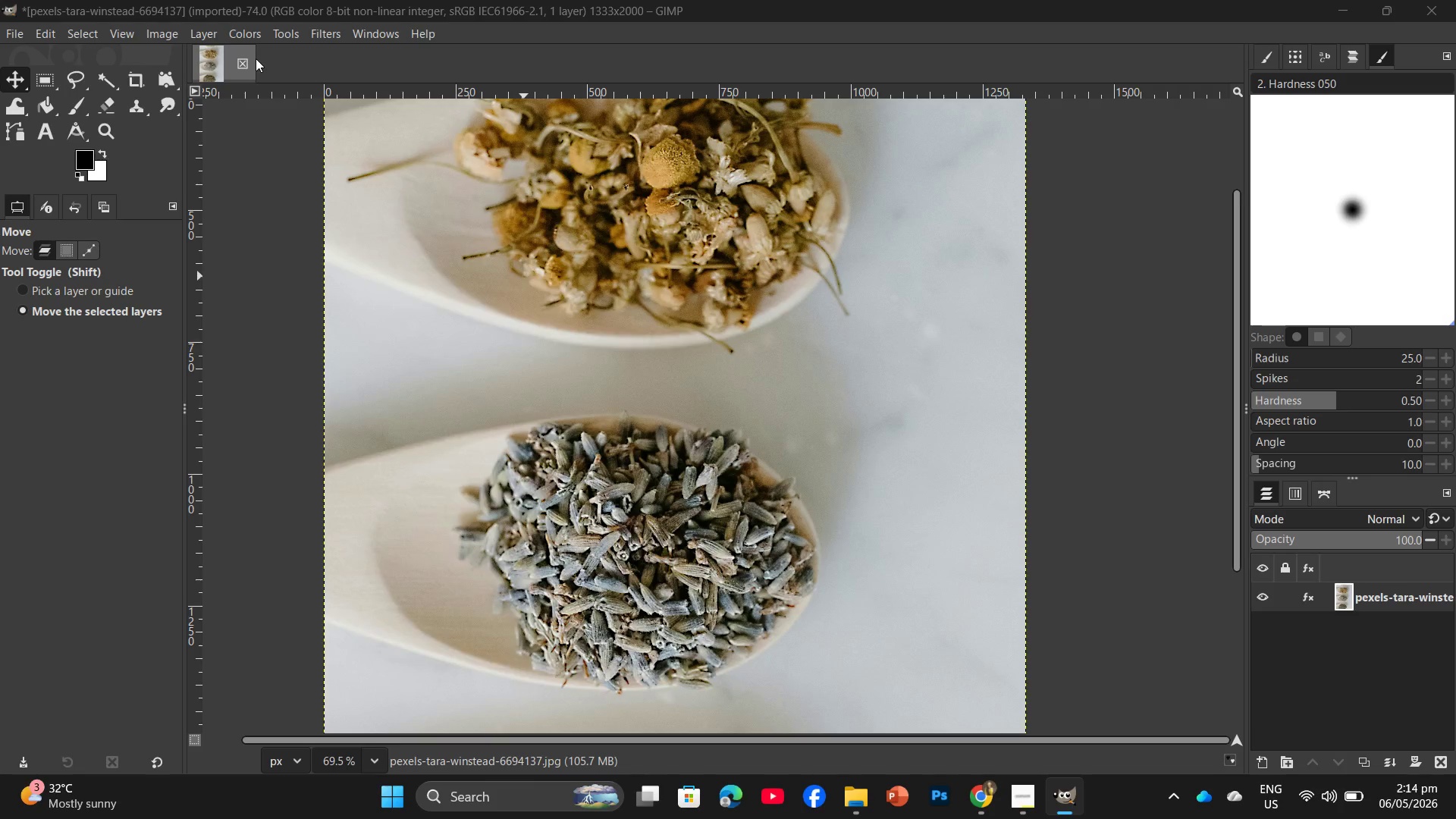 
left_click([546, 630])
 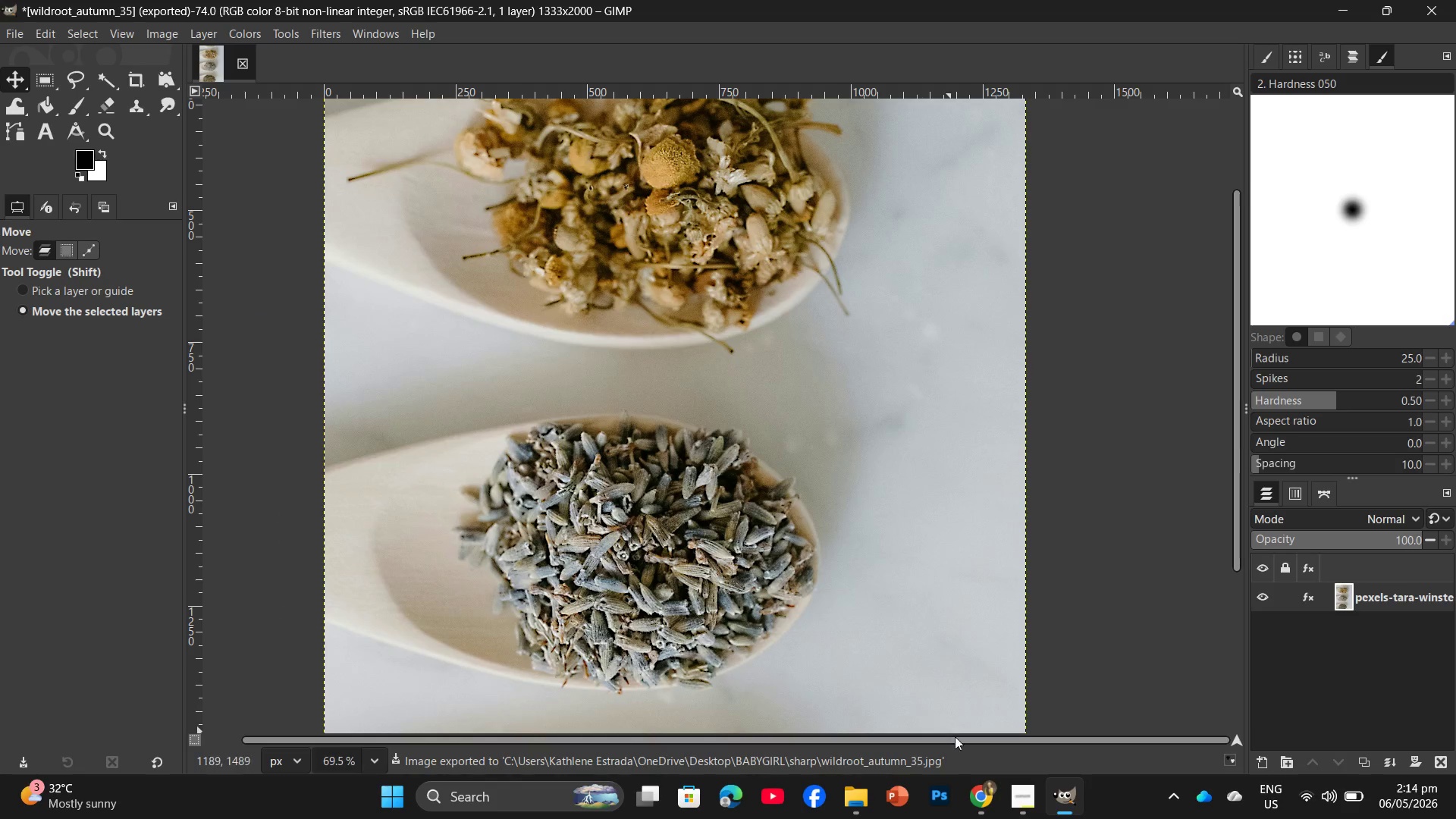 
wait(7.77)
 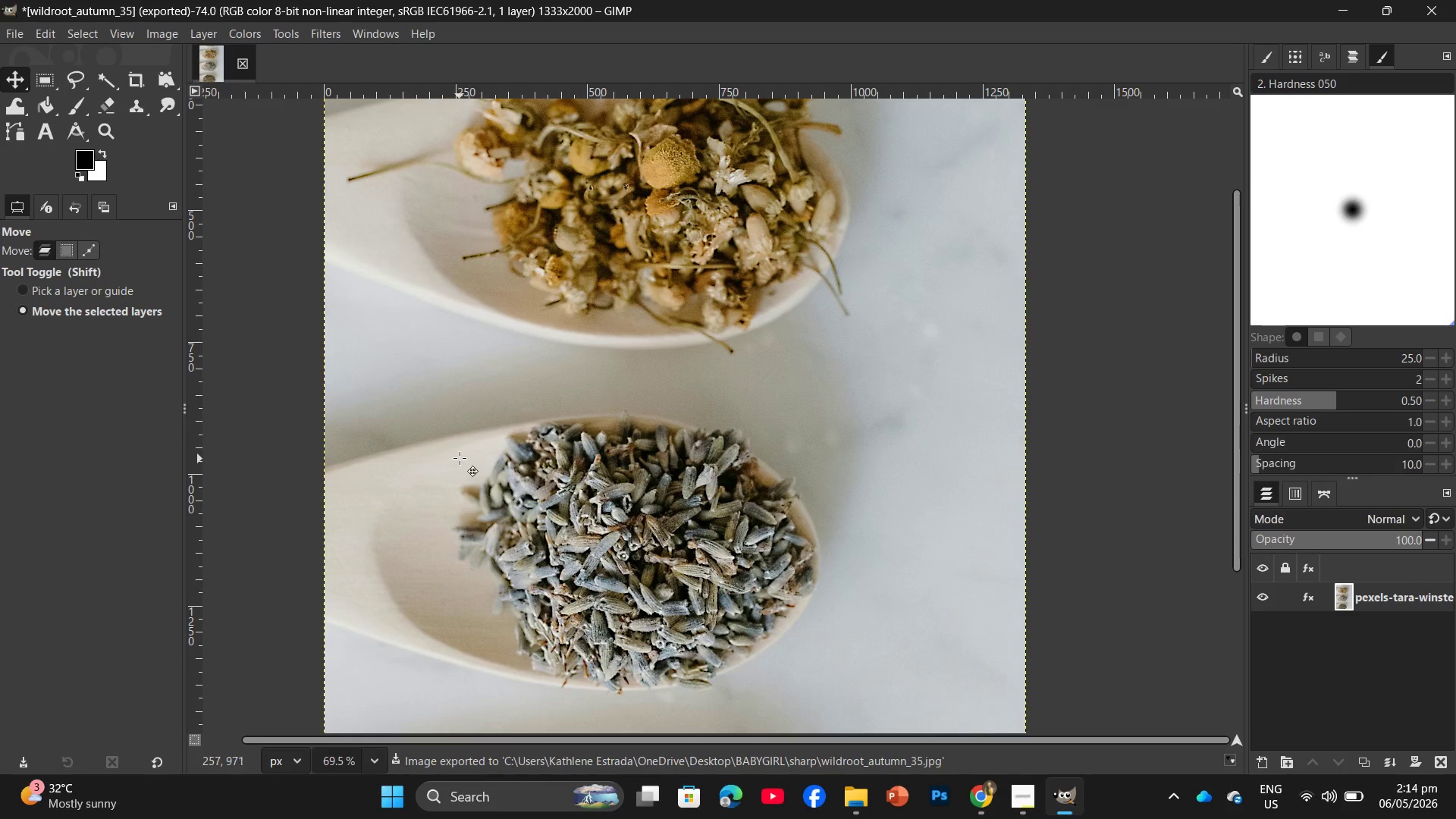 
left_click([973, 810])
 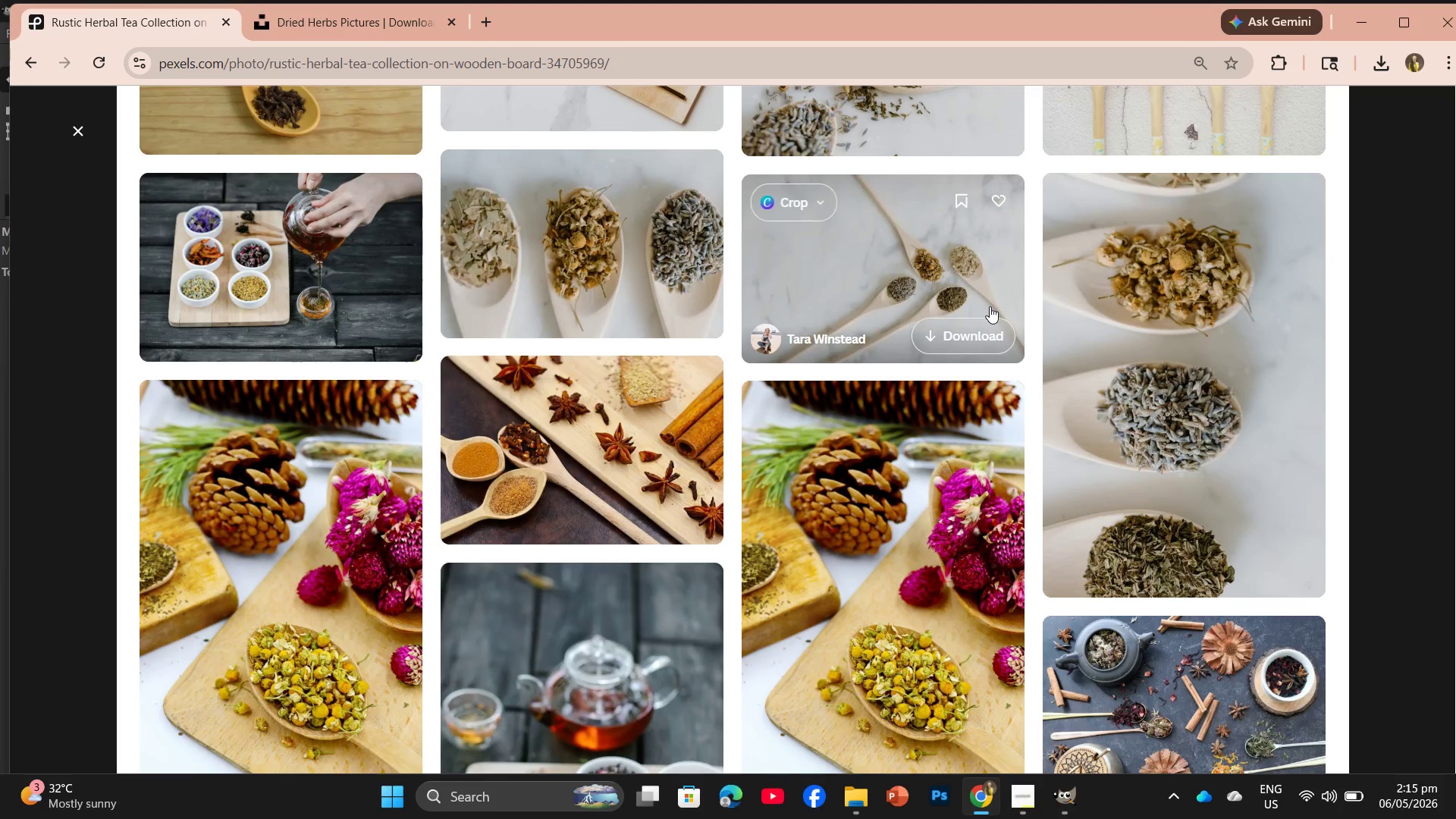 
scroll: coordinate [763, 545], scroll_direction: down, amount: 2.0
 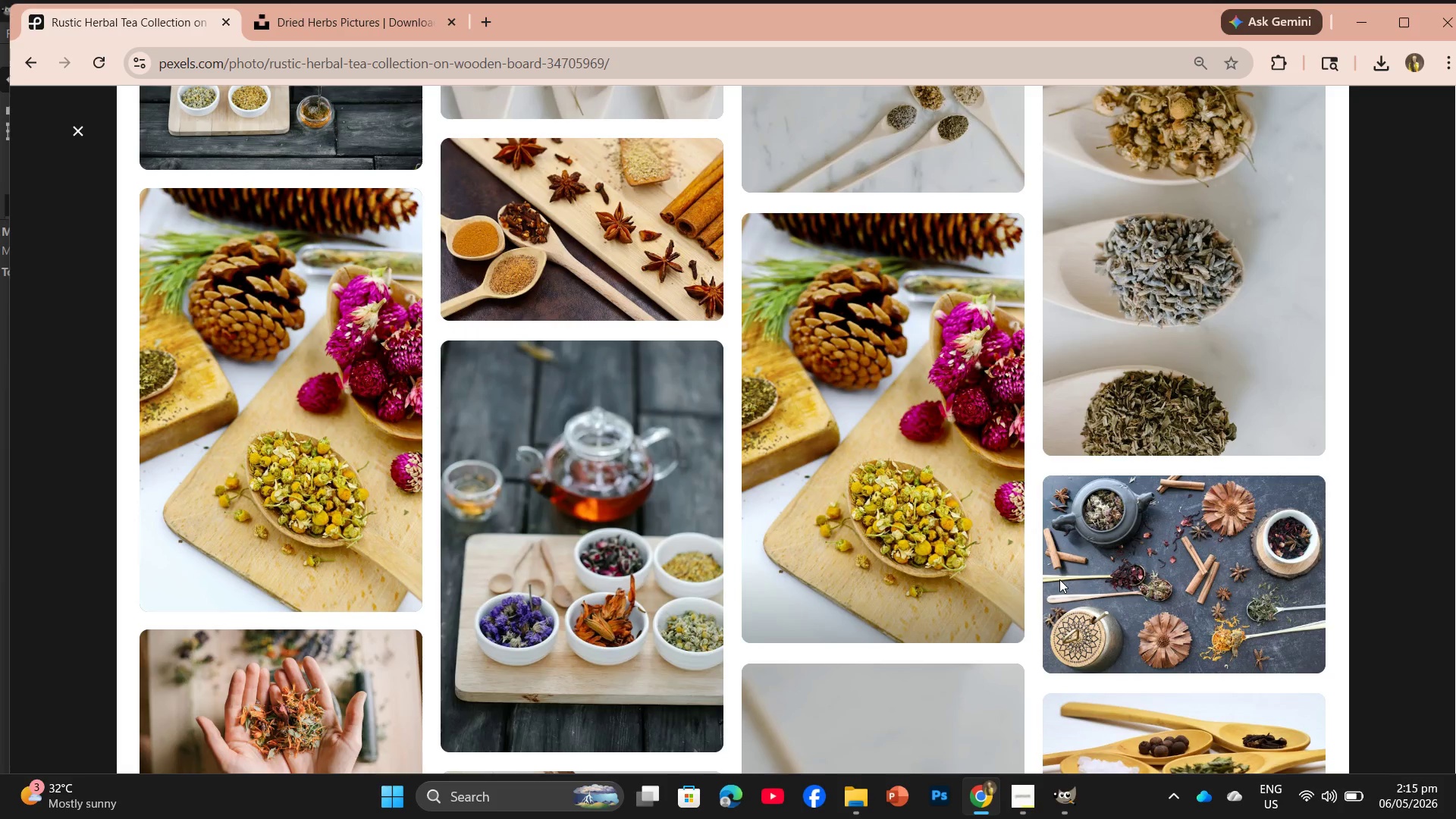 
left_click([1244, 638])
 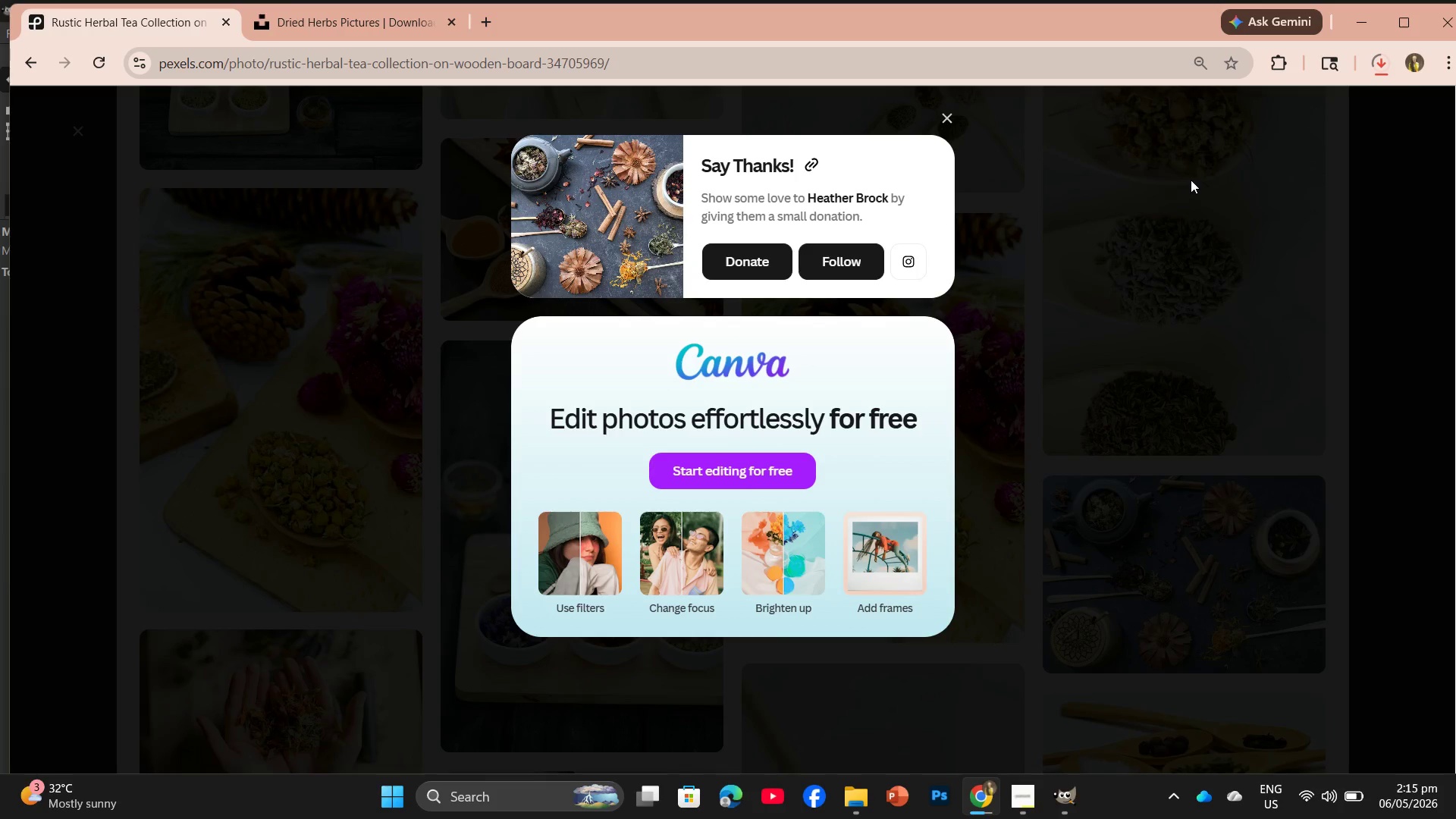 
wait(10.47)
 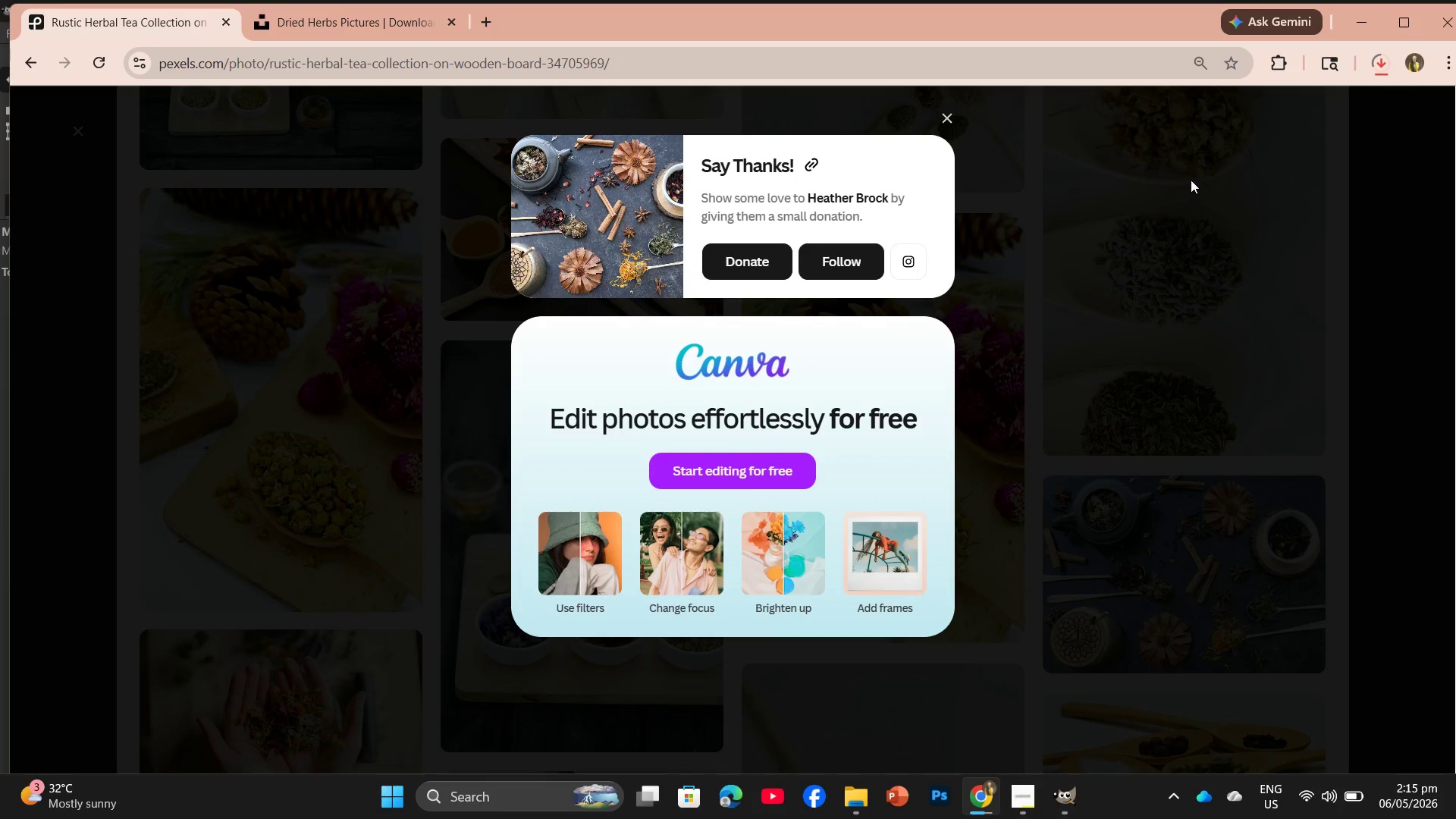 
left_click_drag(start_coordinate=[1207, 113], to_coordinate=[300, 55])
 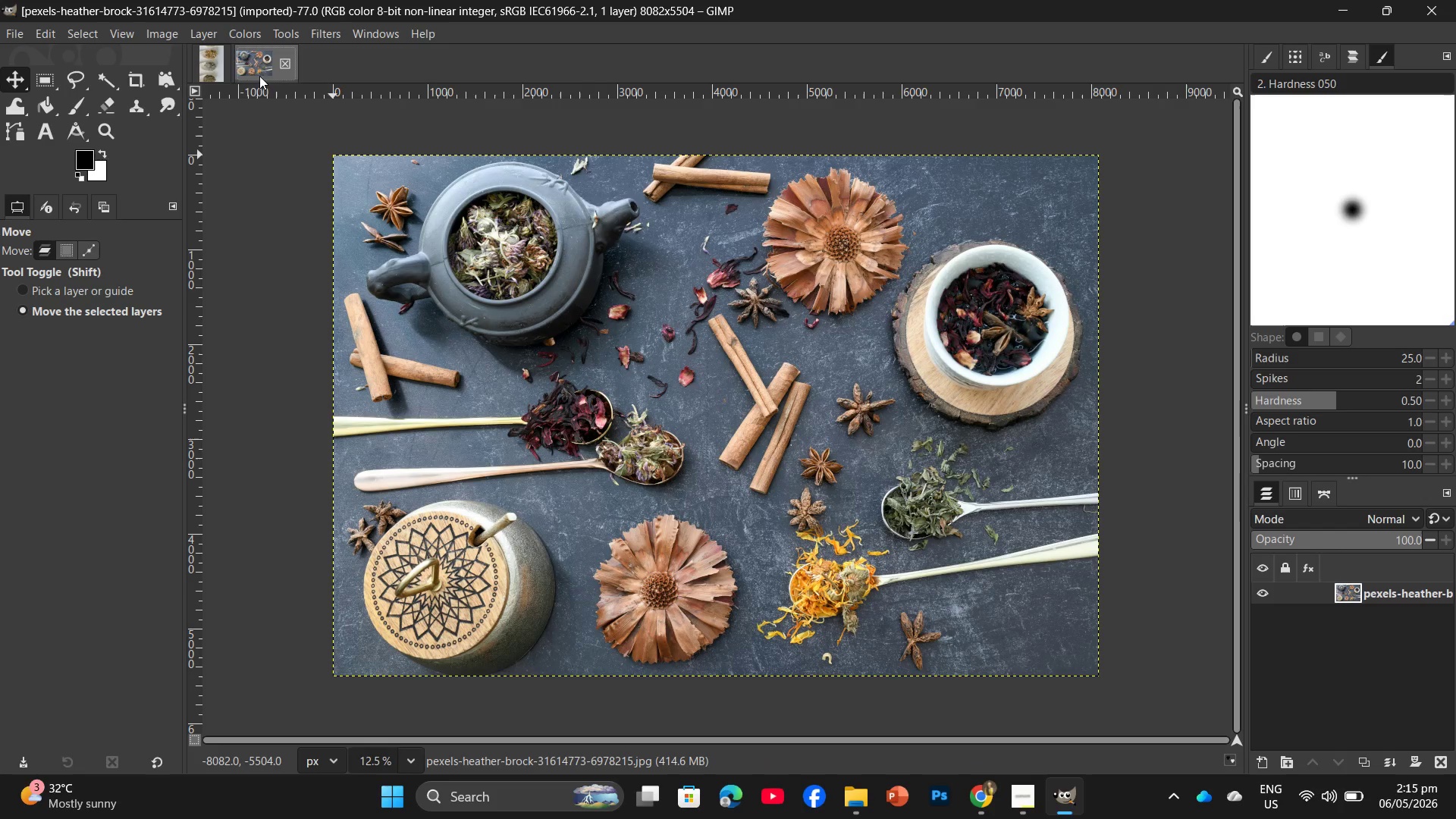 
double_click([247, 65])
 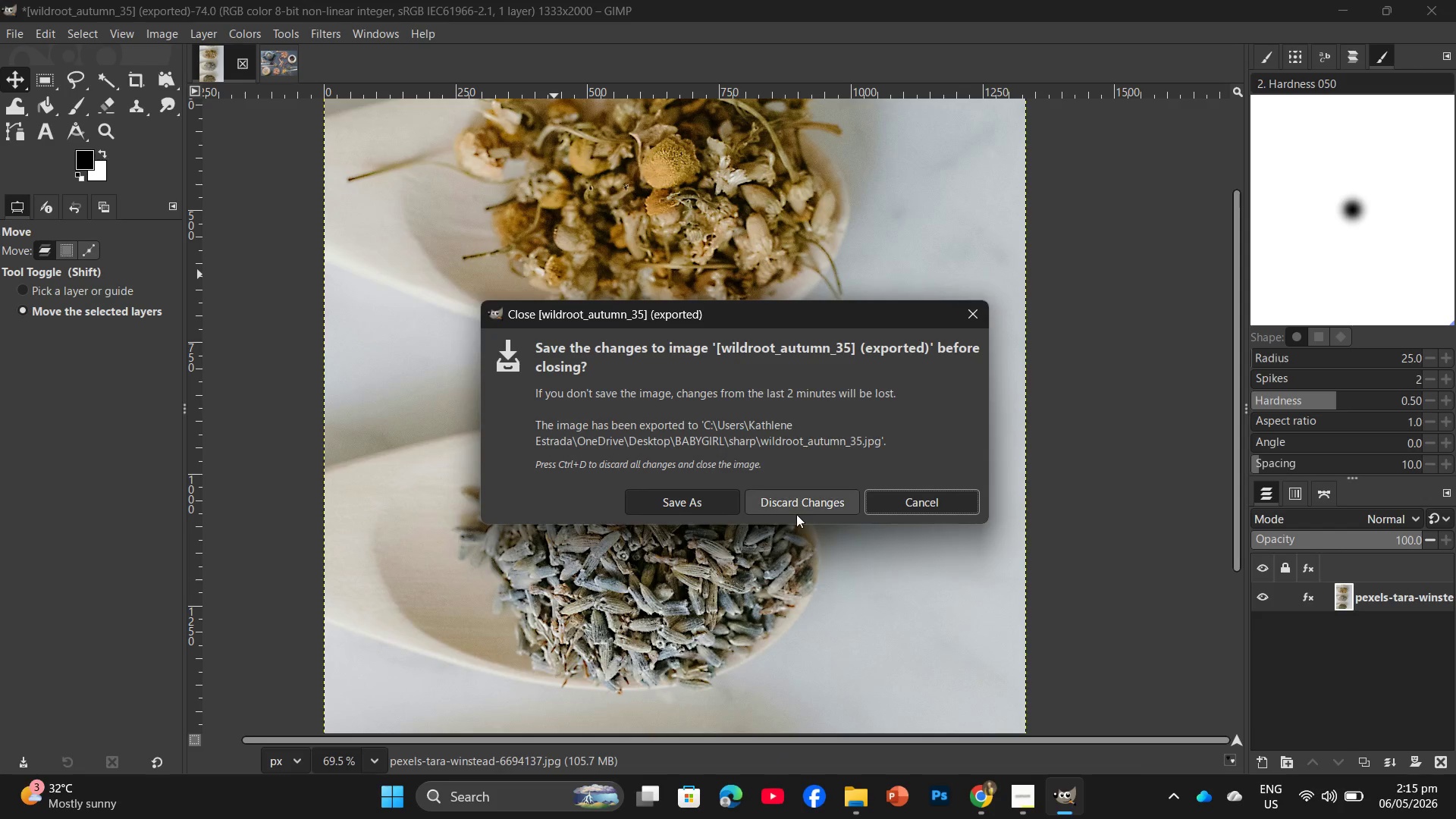 
left_click([801, 500])
 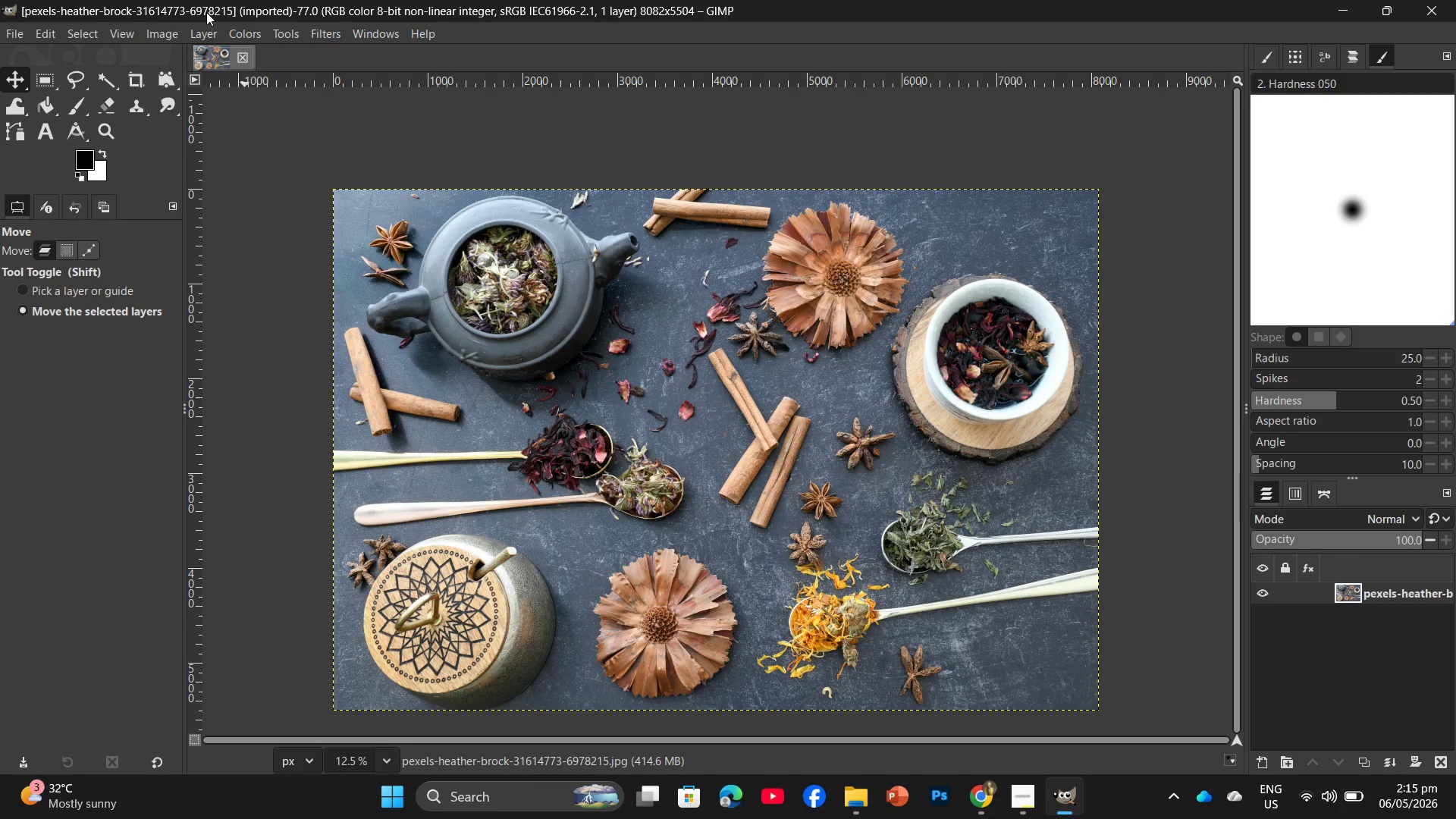 
left_click([165, 38])
 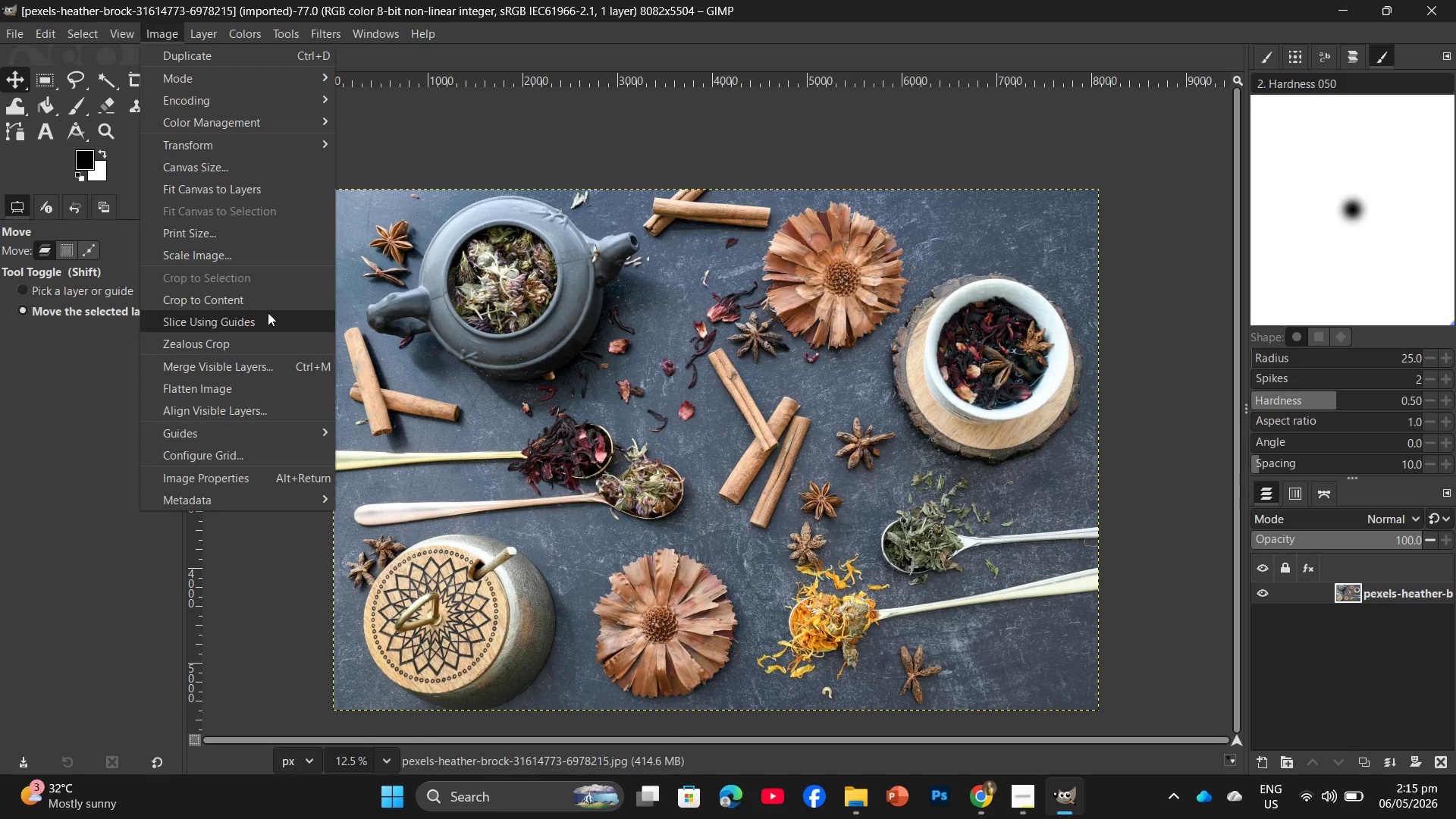 
left_click([253, 259])
 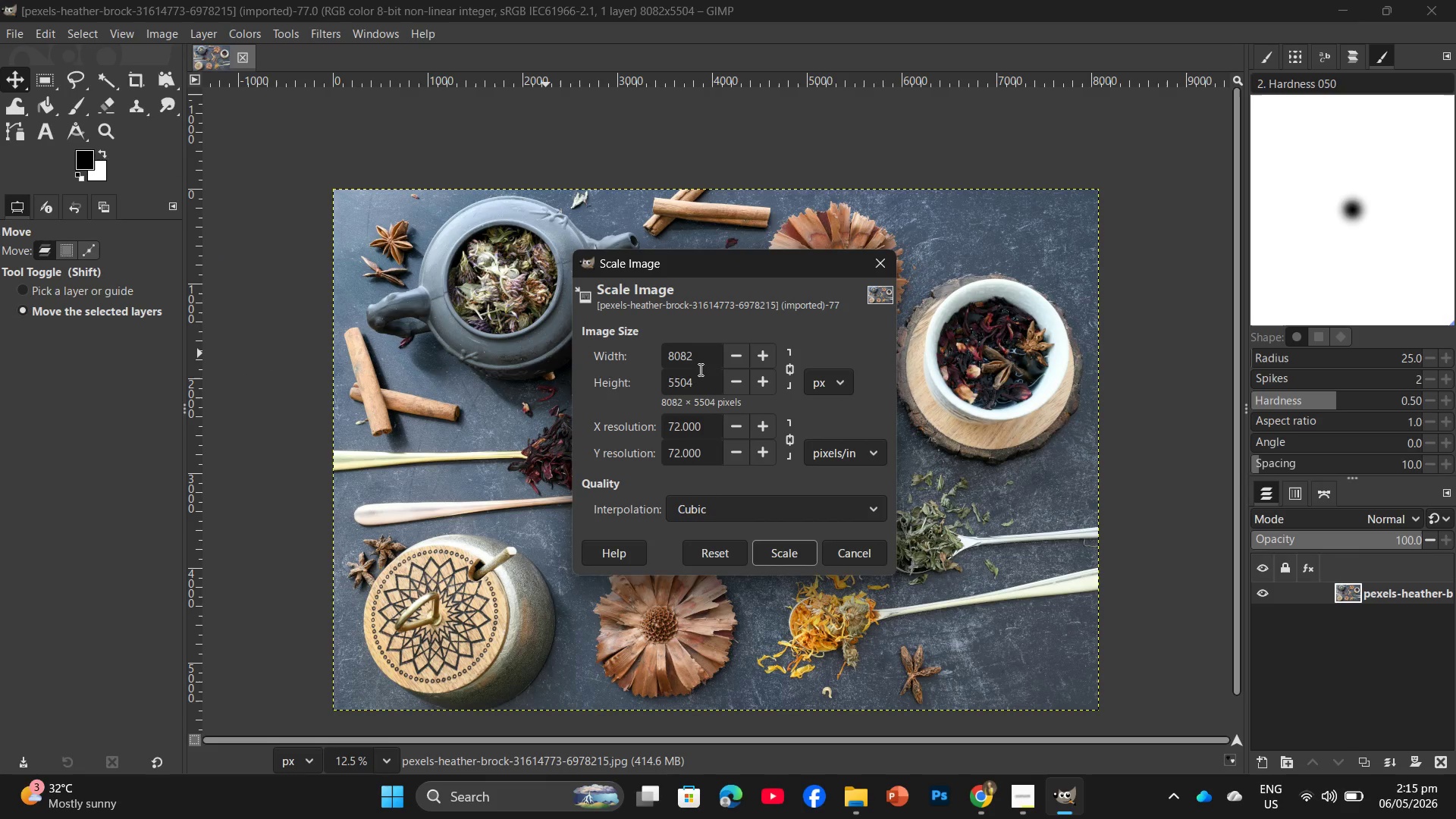 
left_click_drag(start_coordinate=[704, 361], to_coordinate=[665, 367])
 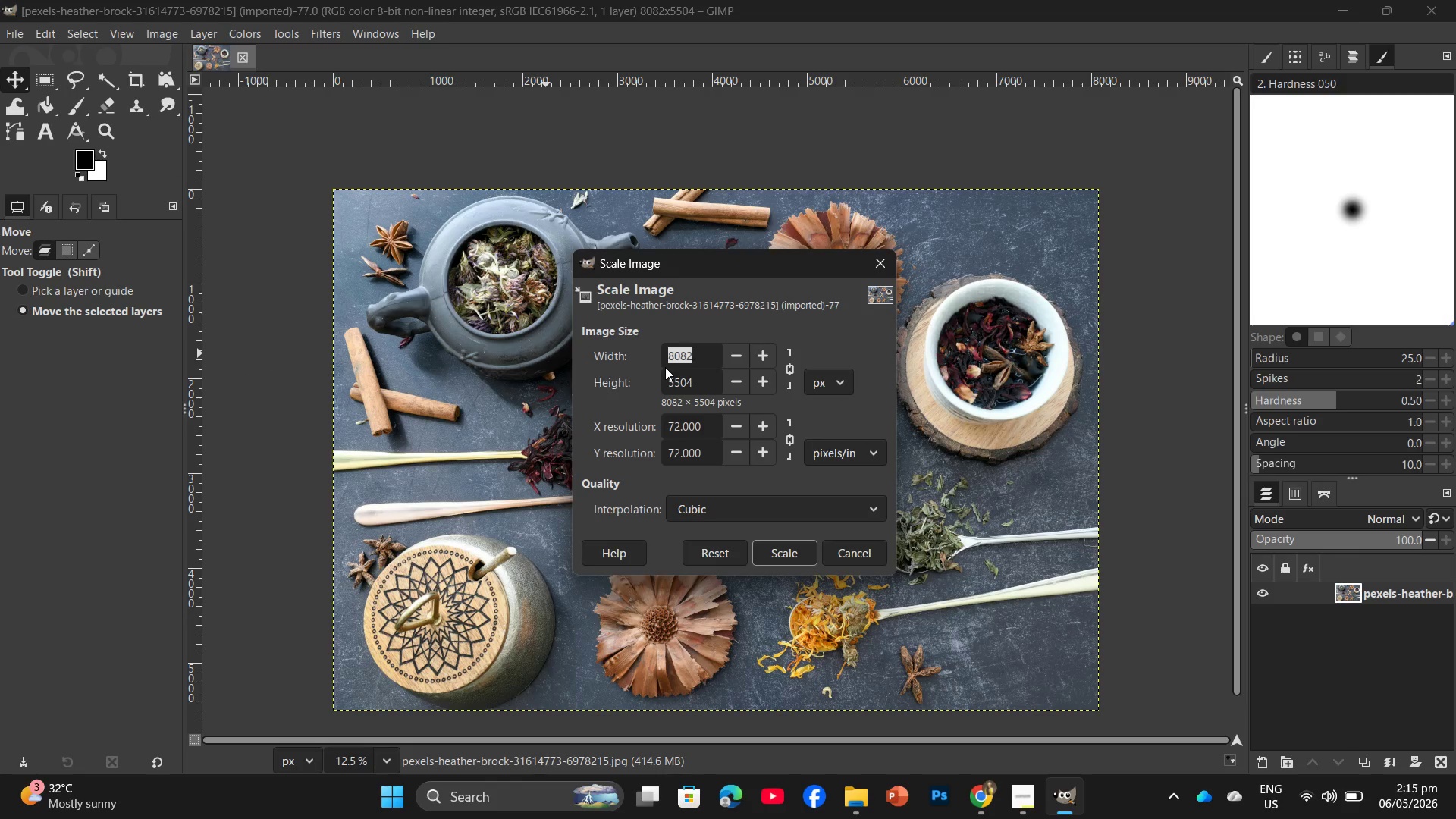 
key(Numpad2)
 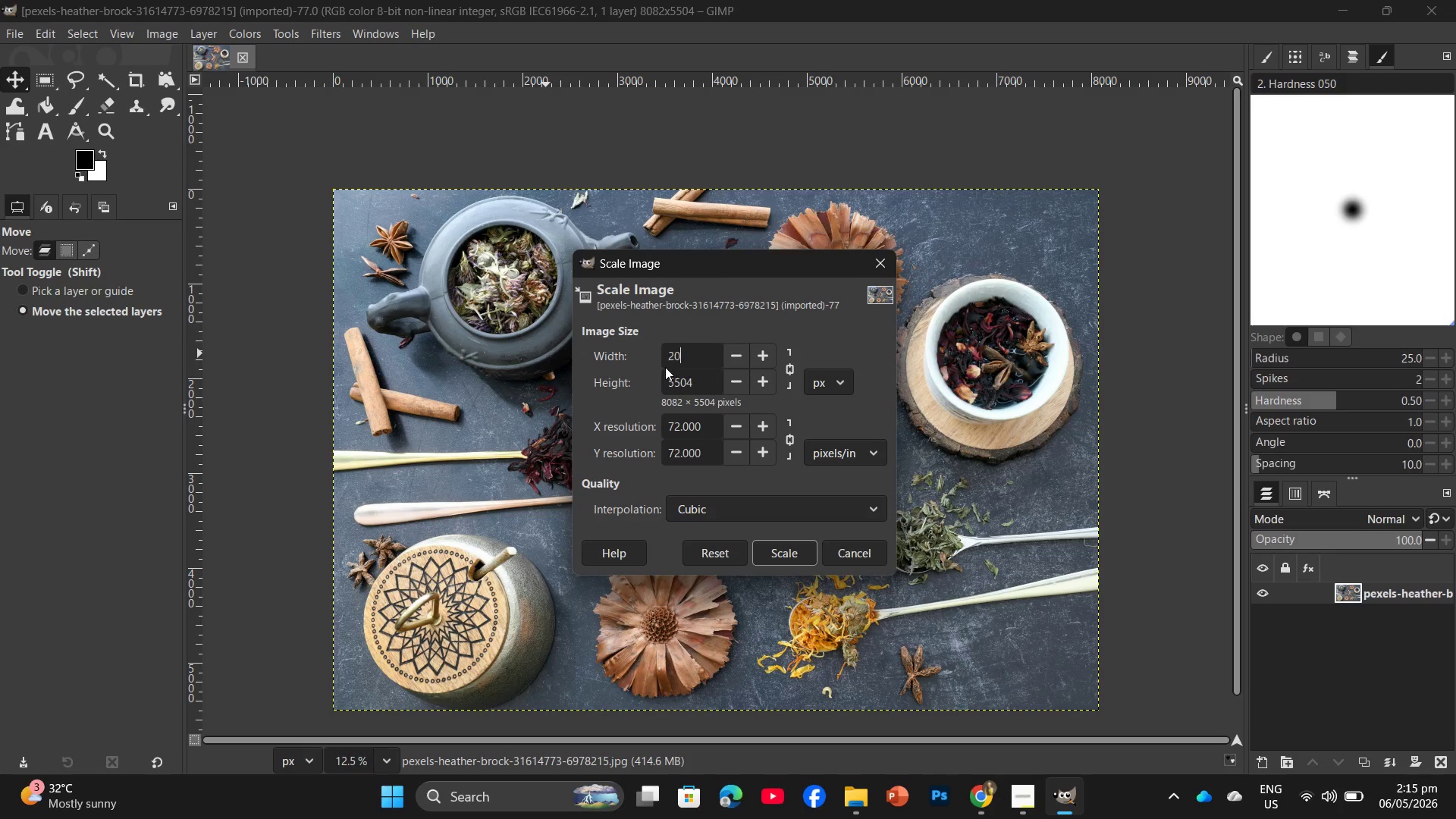 
key(Numpad0)
 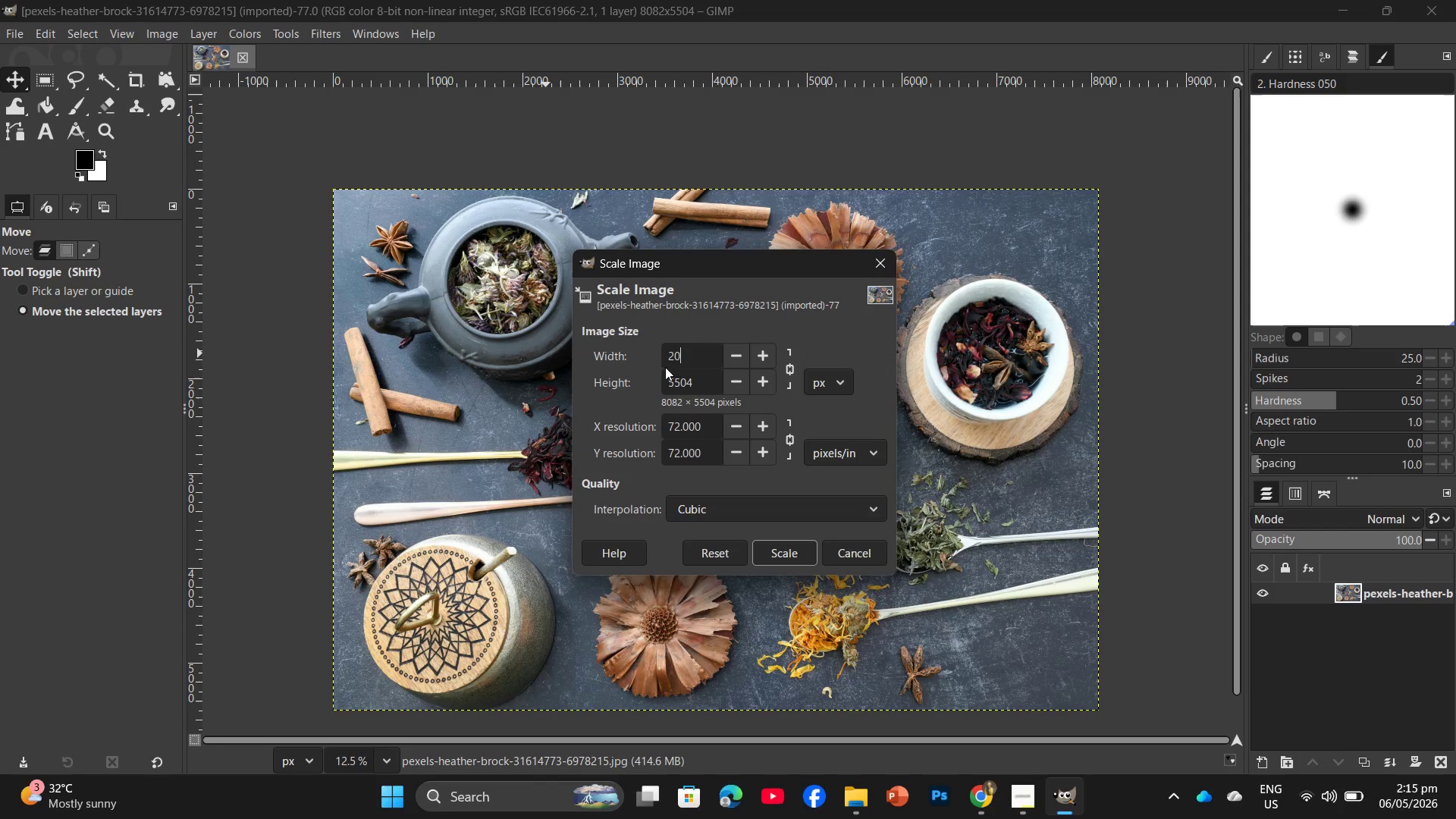 
key(Numpad0)
 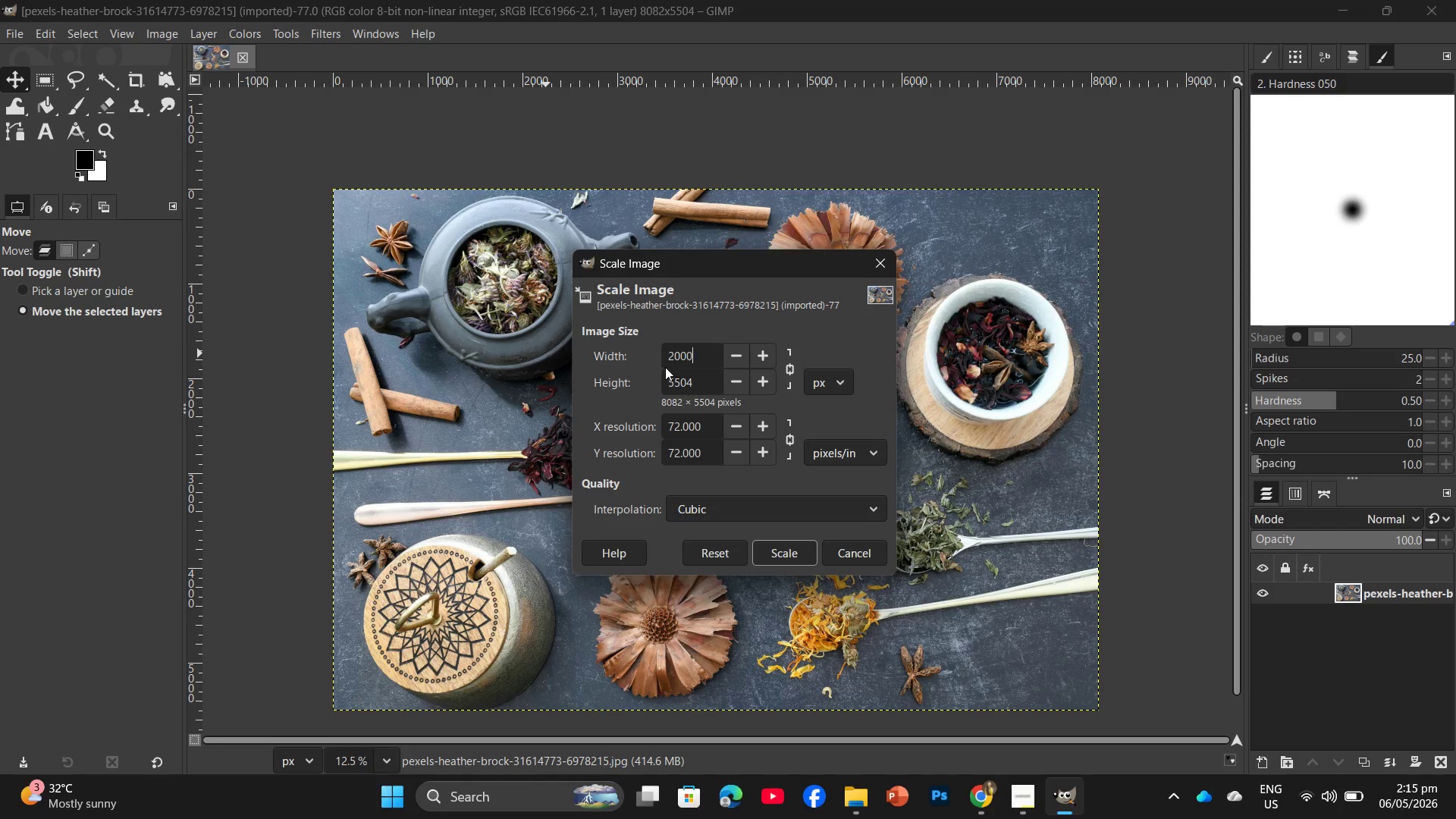 
key(Numpad0)
 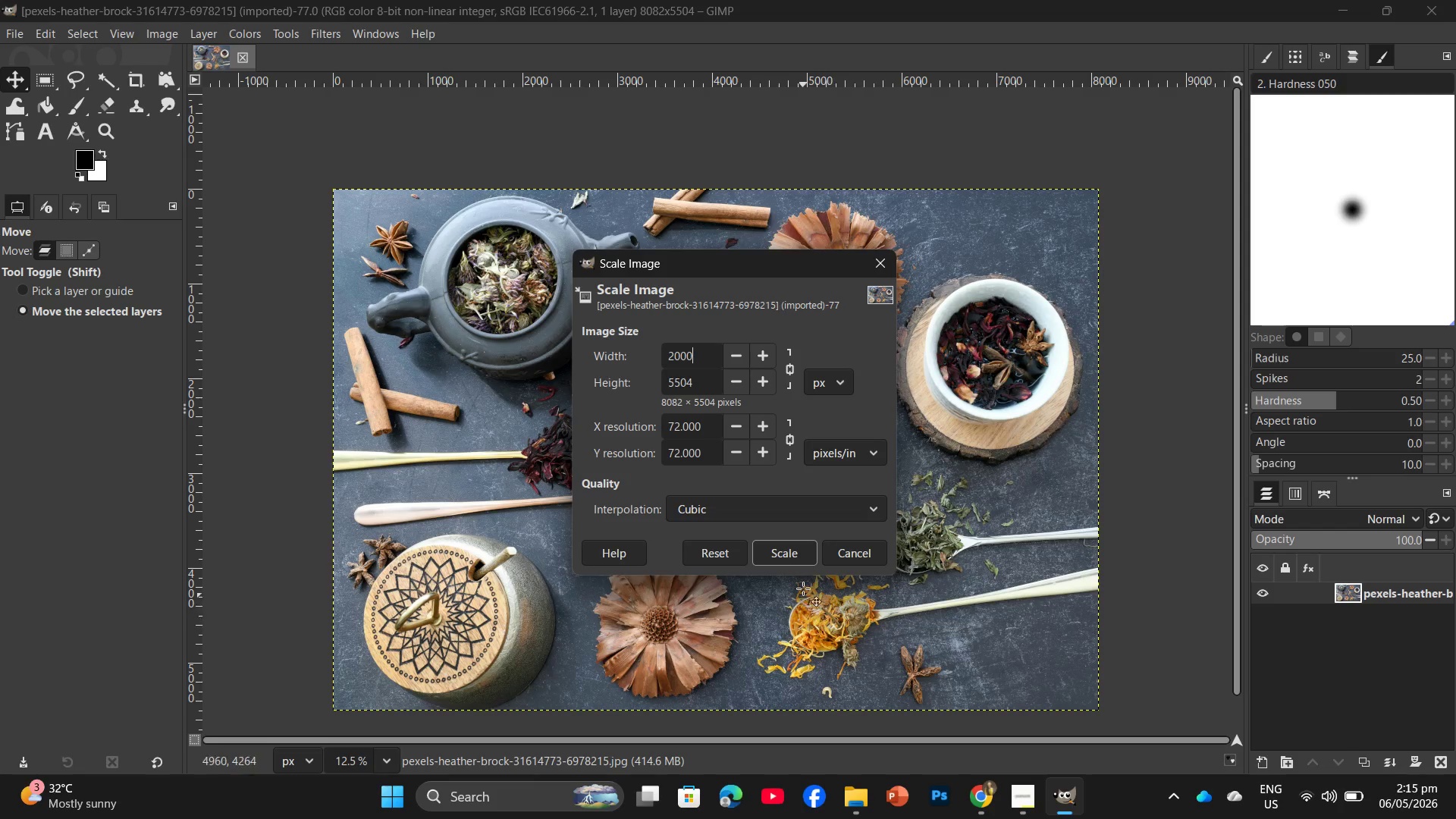 
left_click([790, 554])
 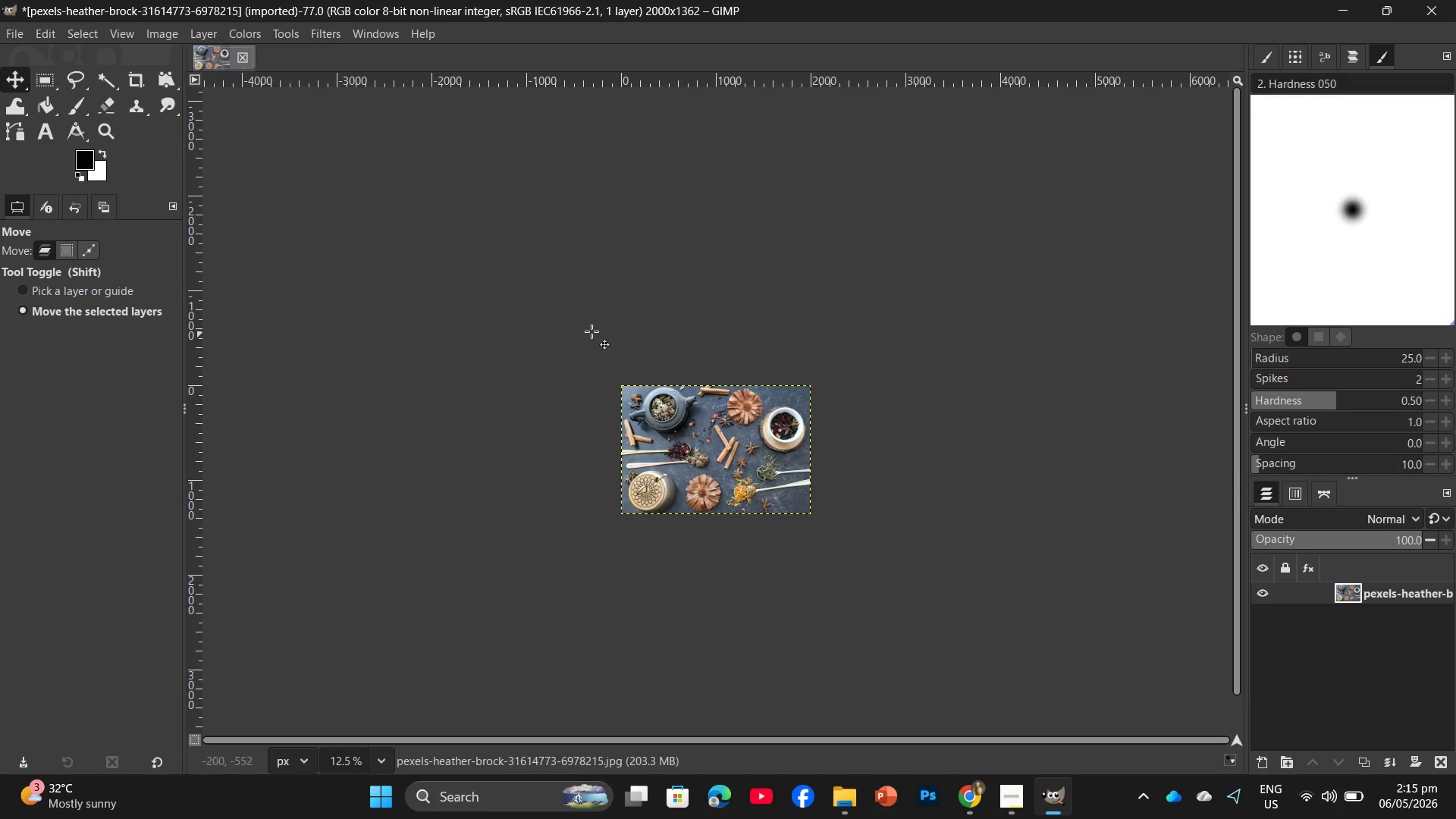 
wait(5.5)
 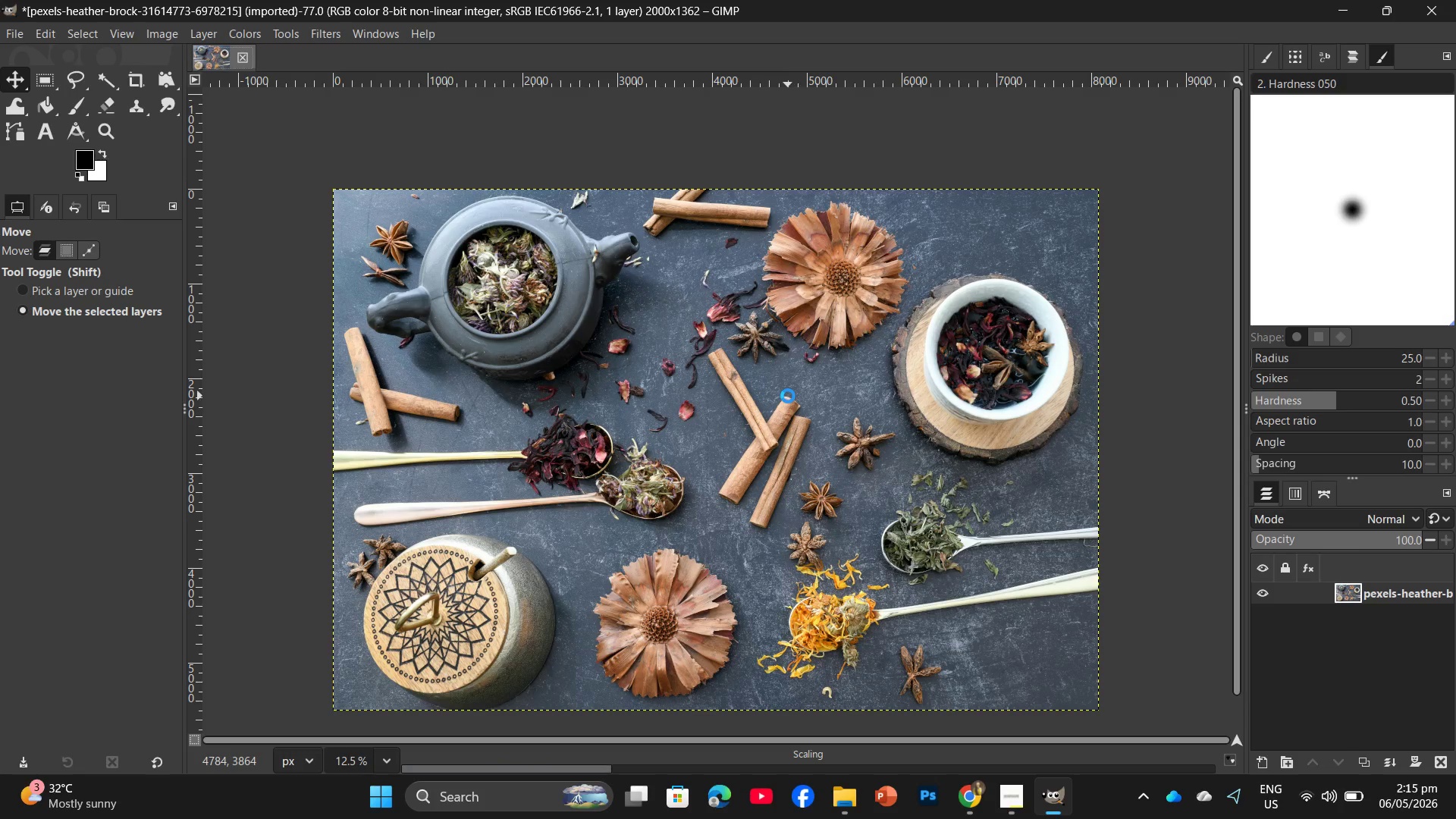 
hold_key(key=ControlLeft, duration=3.28)
scroll: coordinate [605, 426], scroll_direction: up, amount: 21.0
 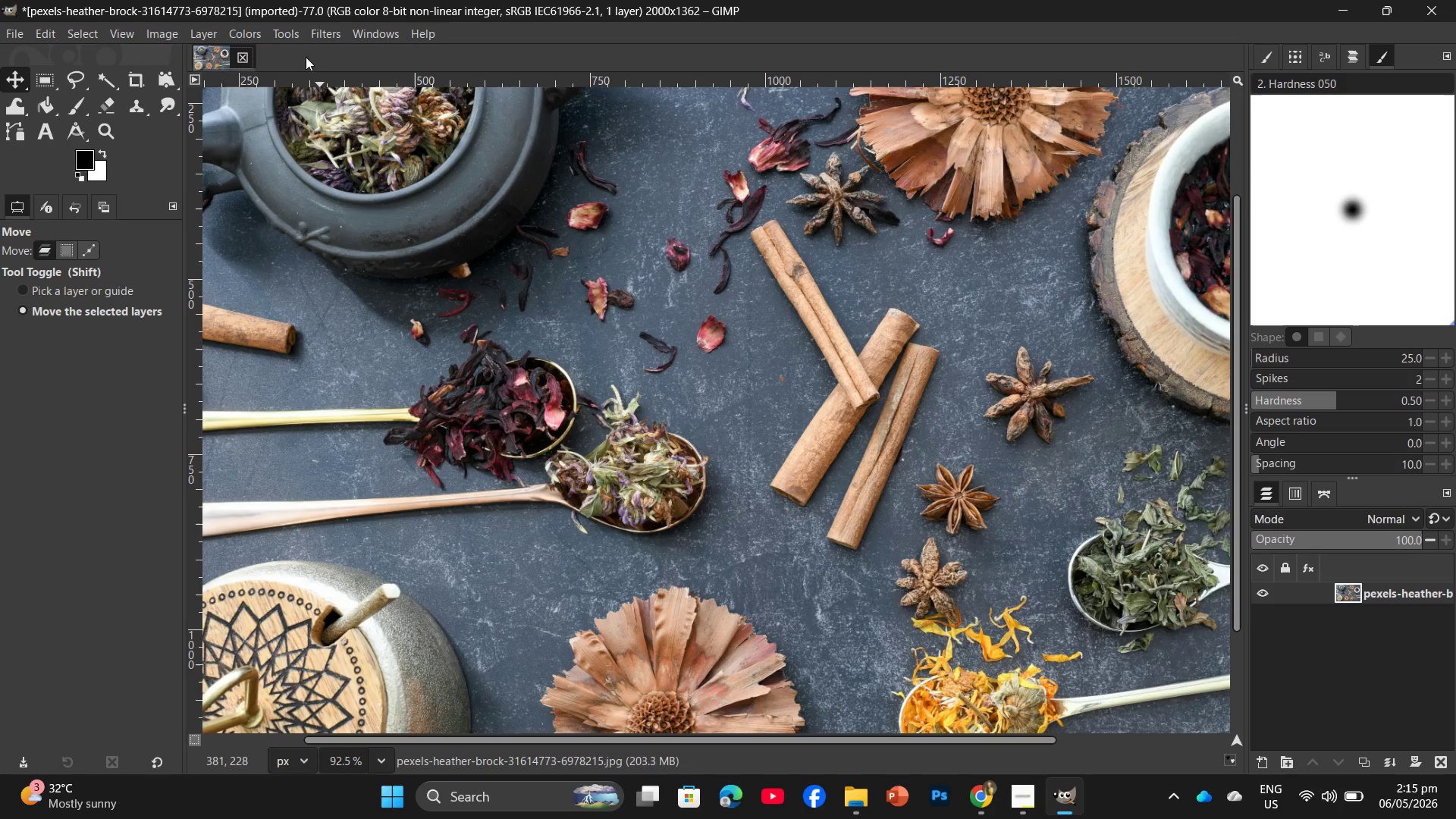 
left_click([336, 32])
 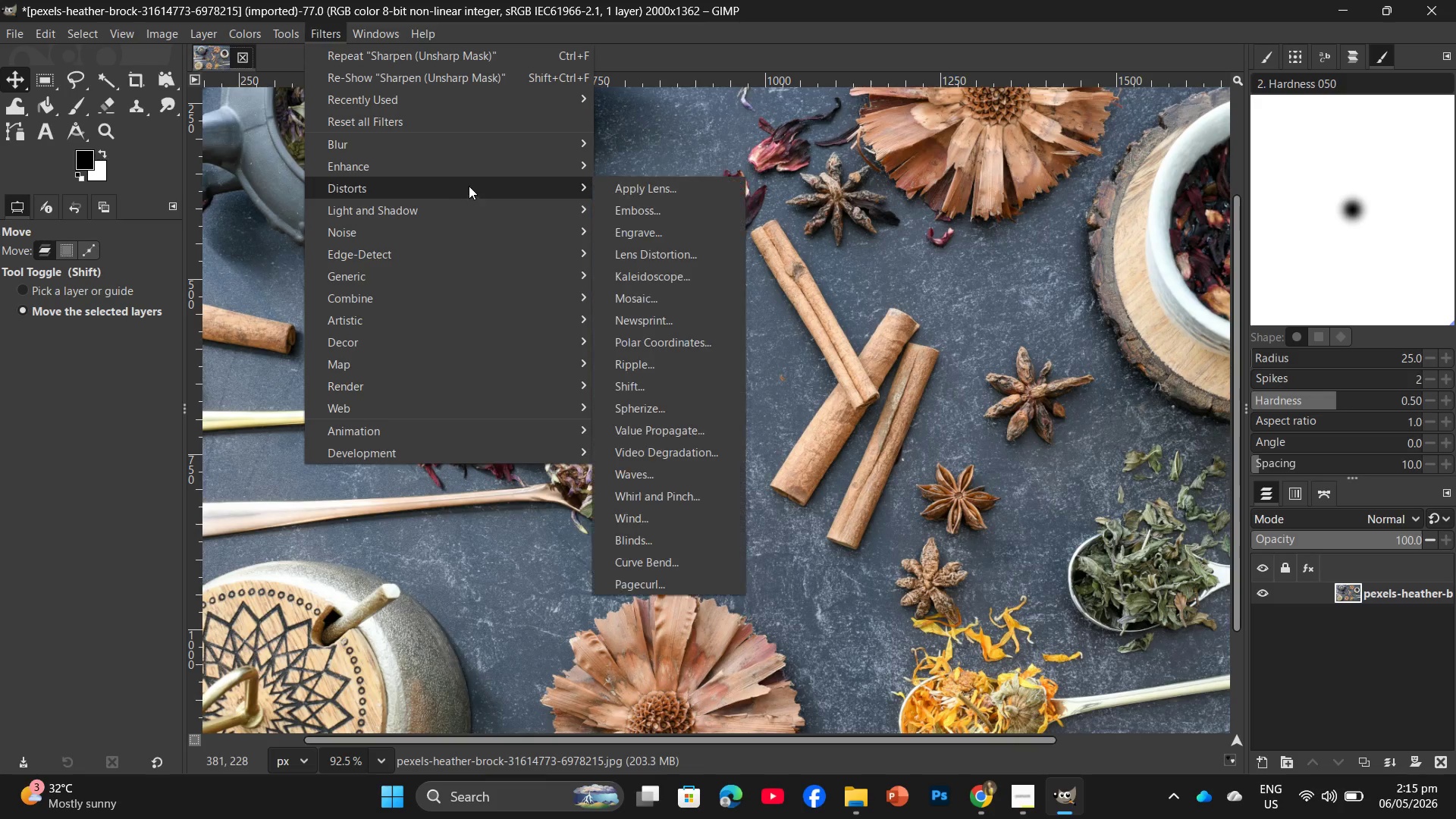 
left_click([474, 171])
 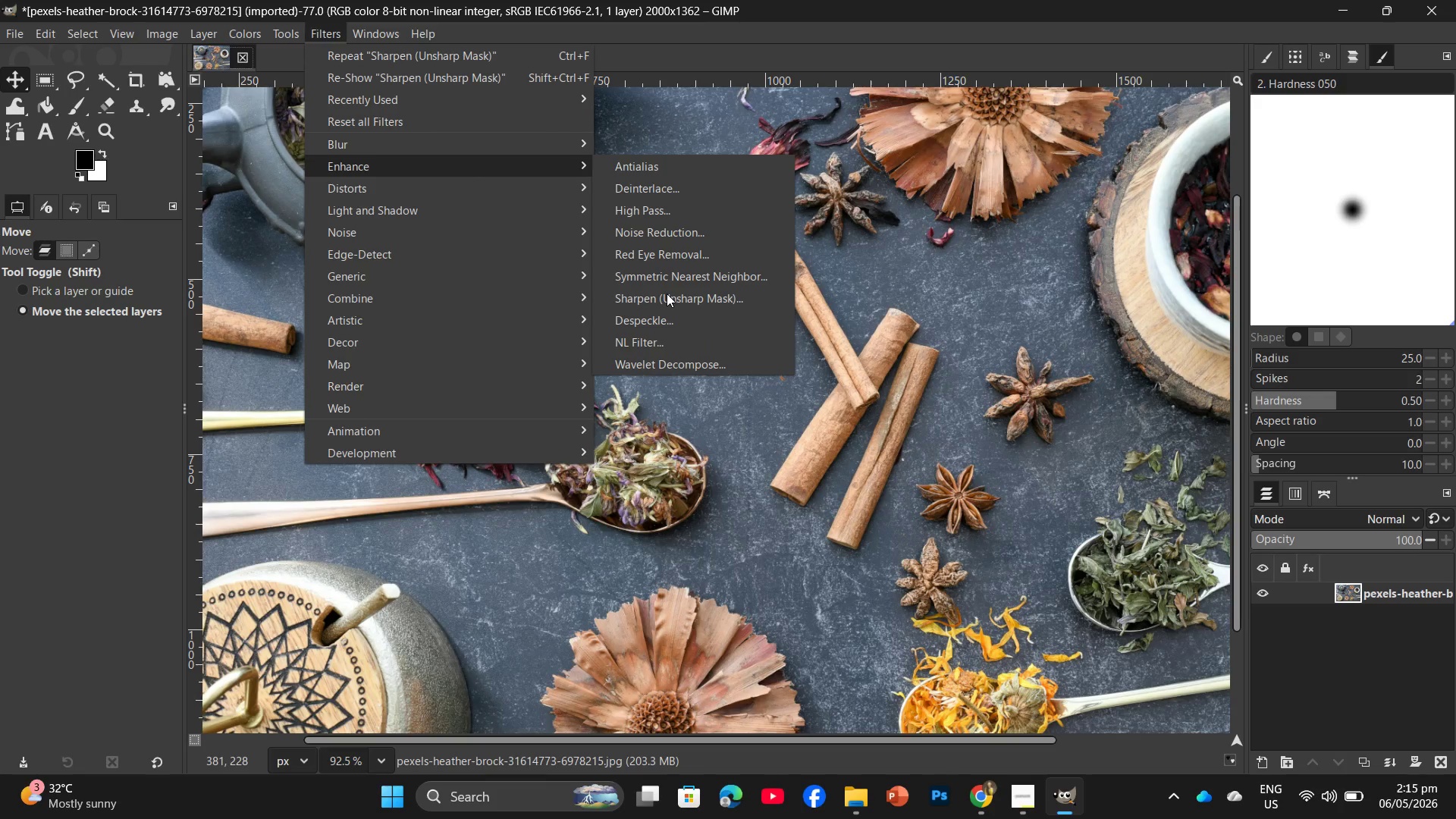 
left_click([669, 295])
 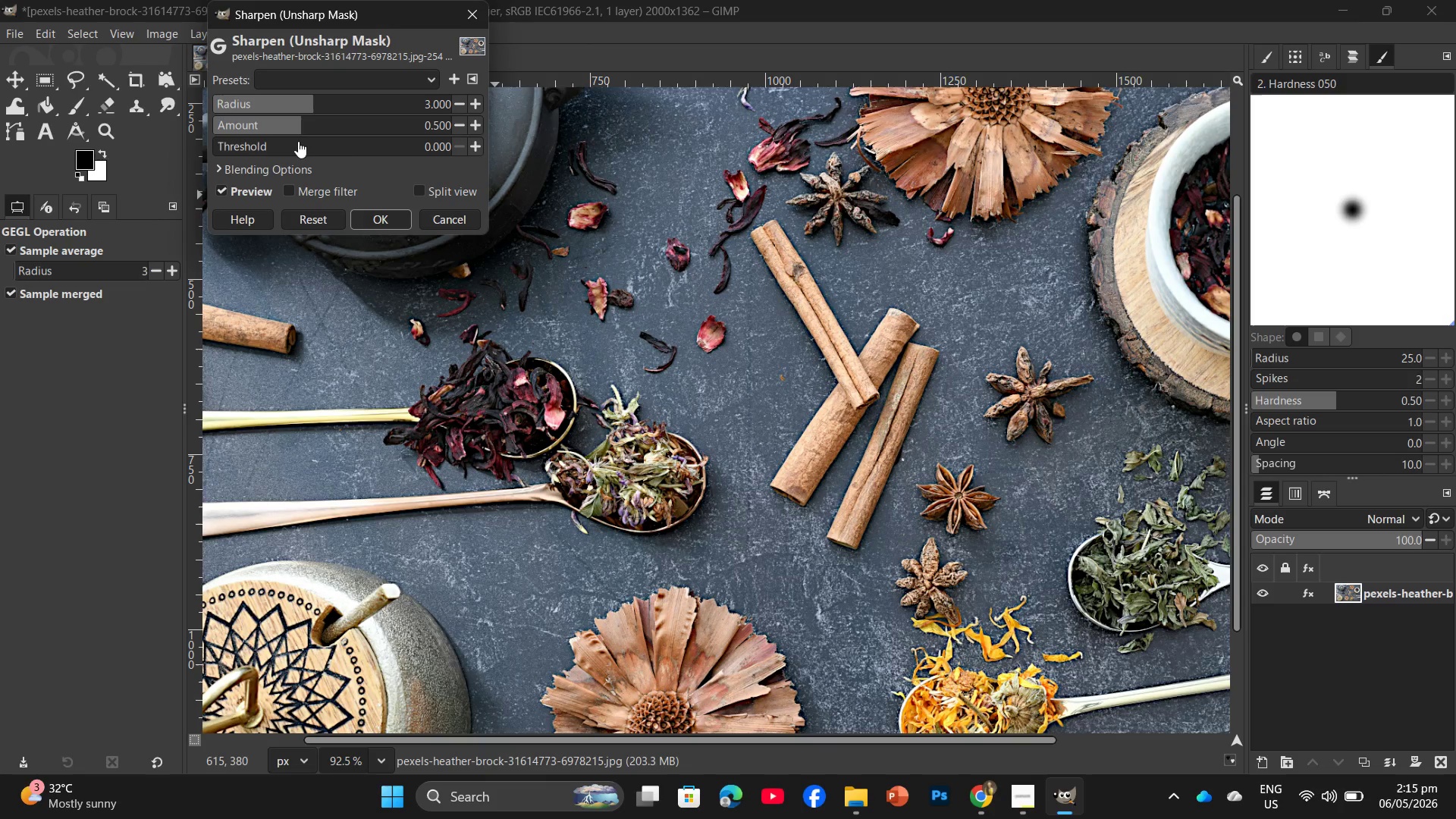 
left_click_drag(start_coordinate=[300, 130], to_coordinate=[300, 135])
 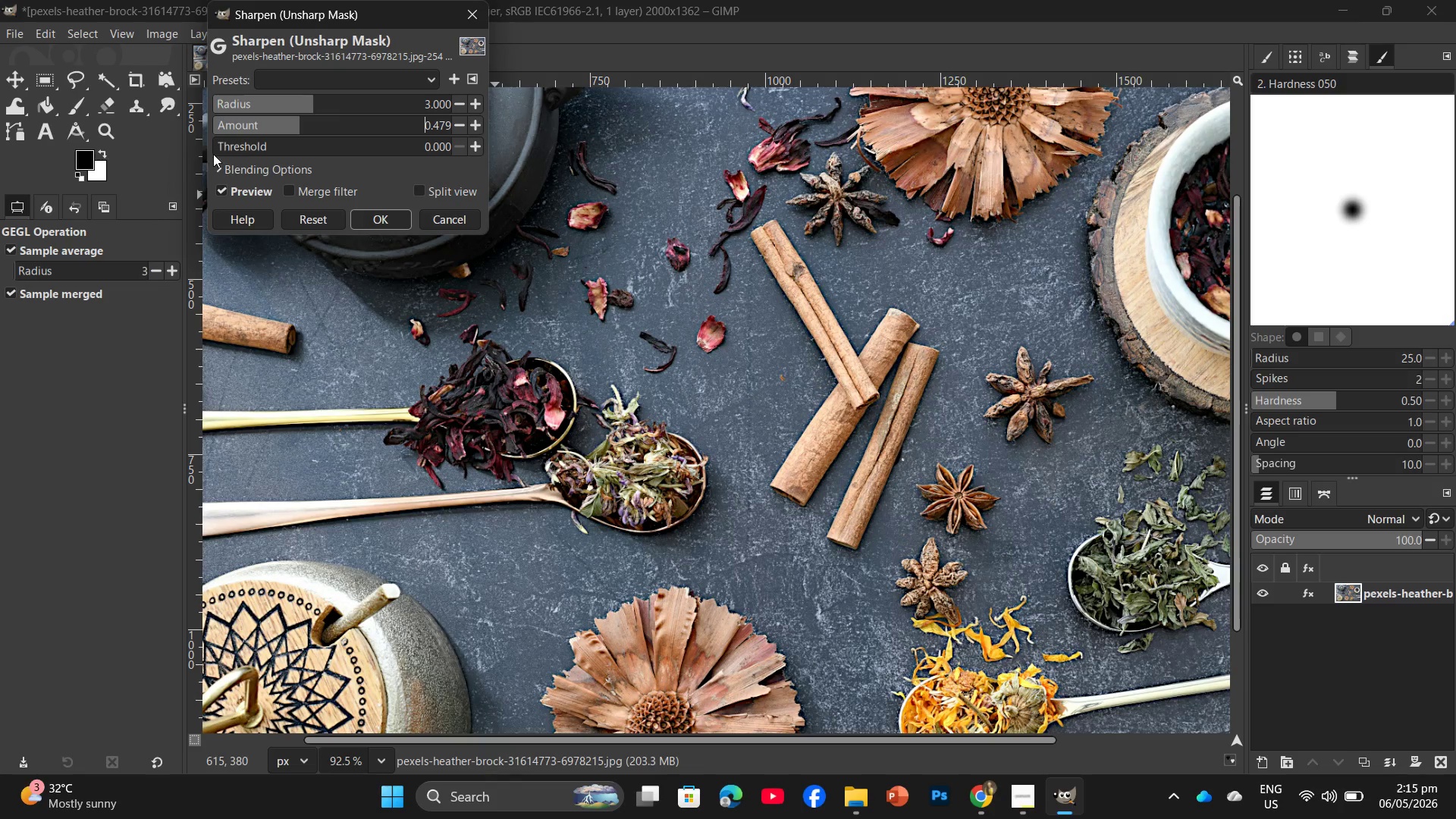 
left_click_drag(start_coordinate=[243, 147], to_coordinate=[321, 144])
 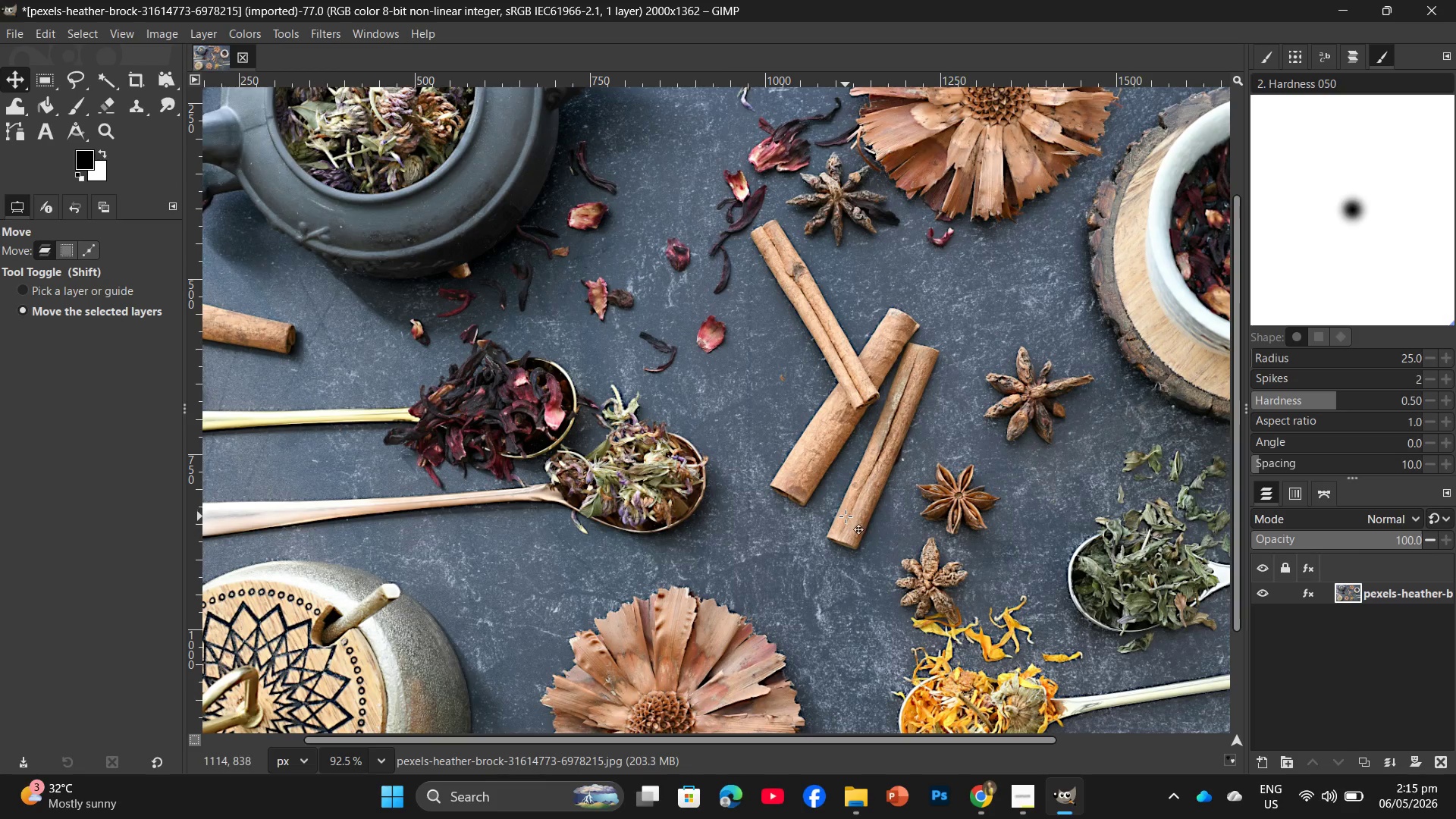 
hold_key(key=ControlLeft, duration=1.14)
scroll: coordinate [822, 477], scroll_direction: down, amount: 6.0
 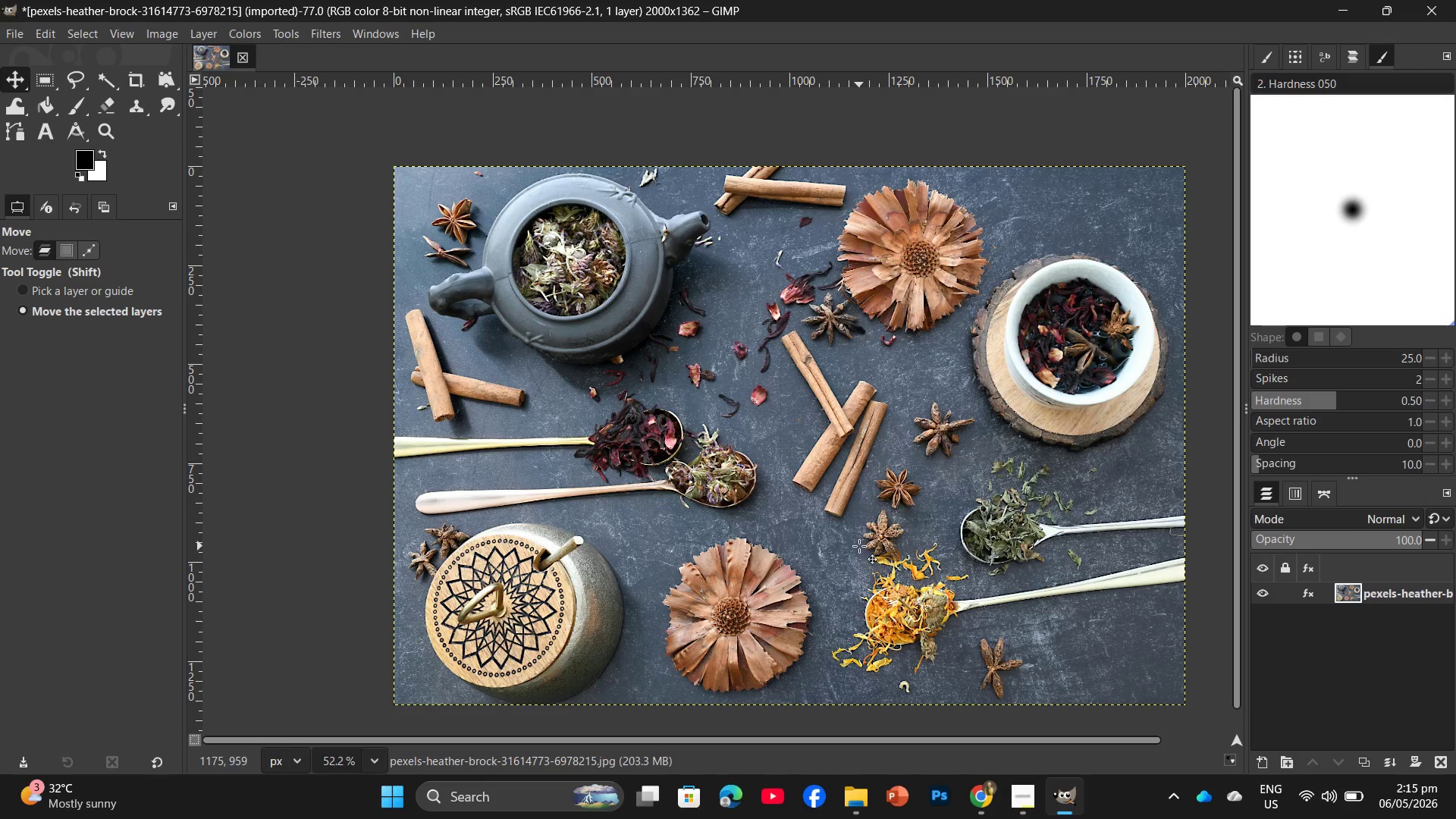 
key(Control+Shift+E)
 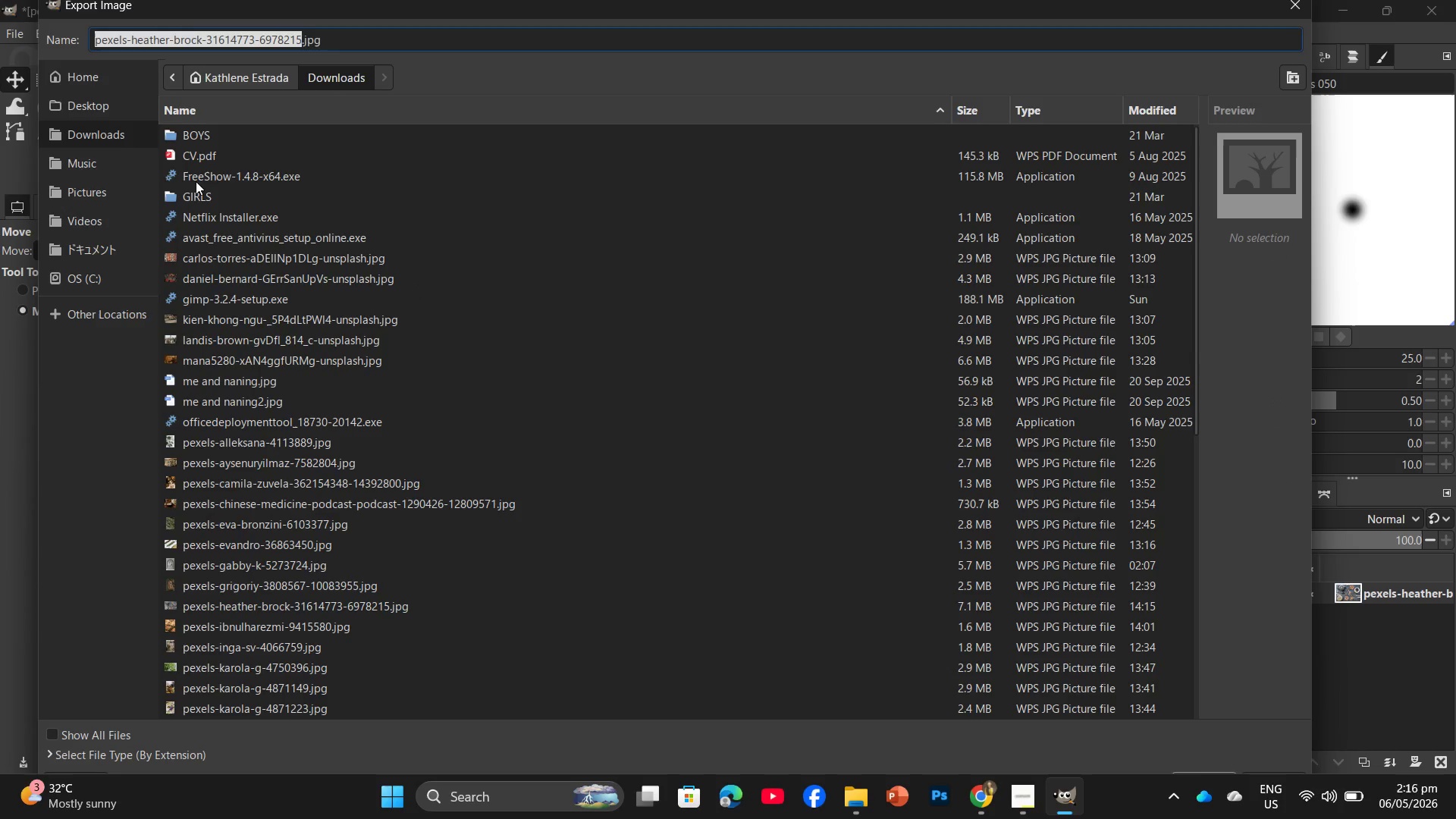 
left_click([76, 103])
 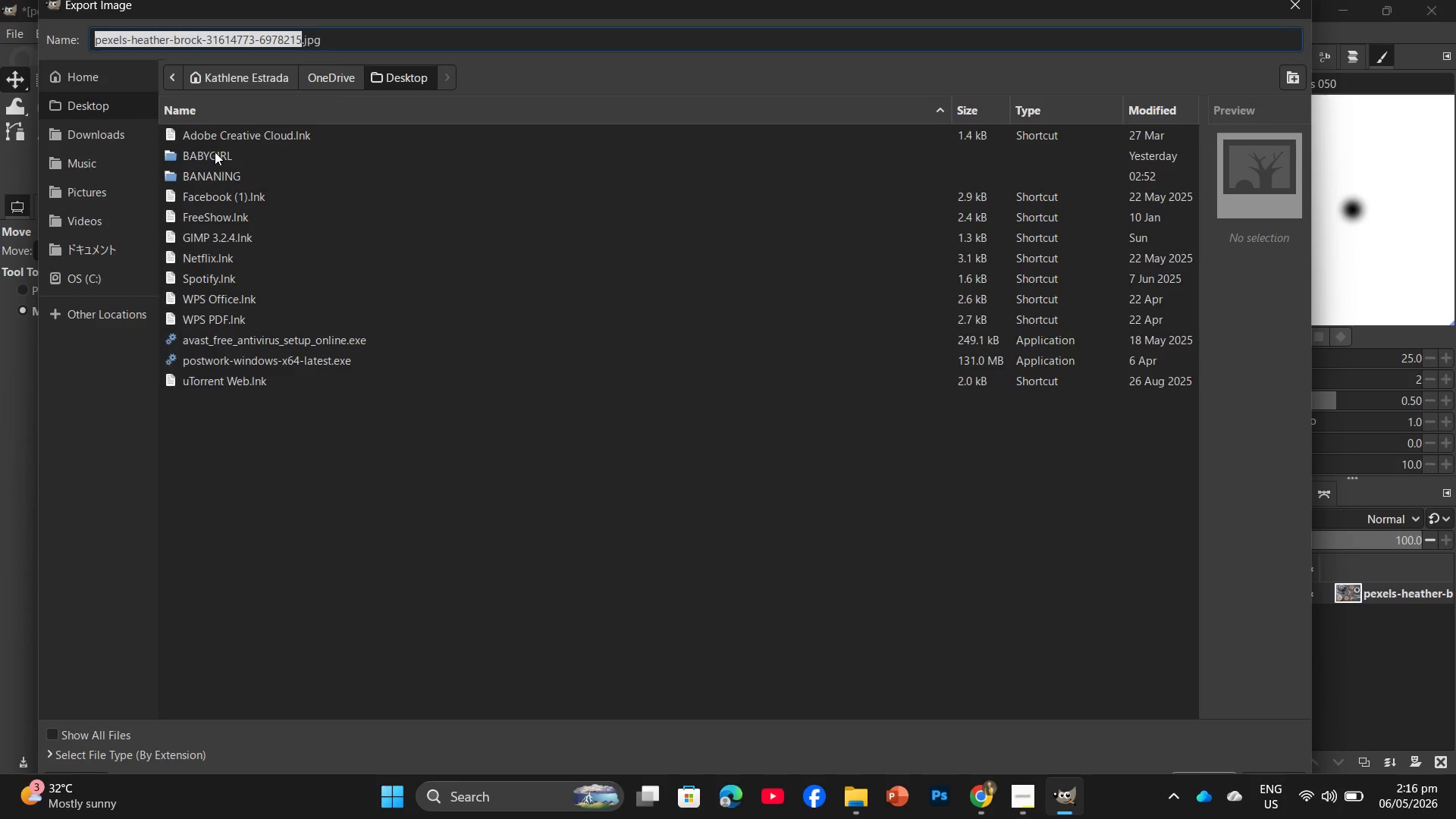 
double_click([215, 152])
 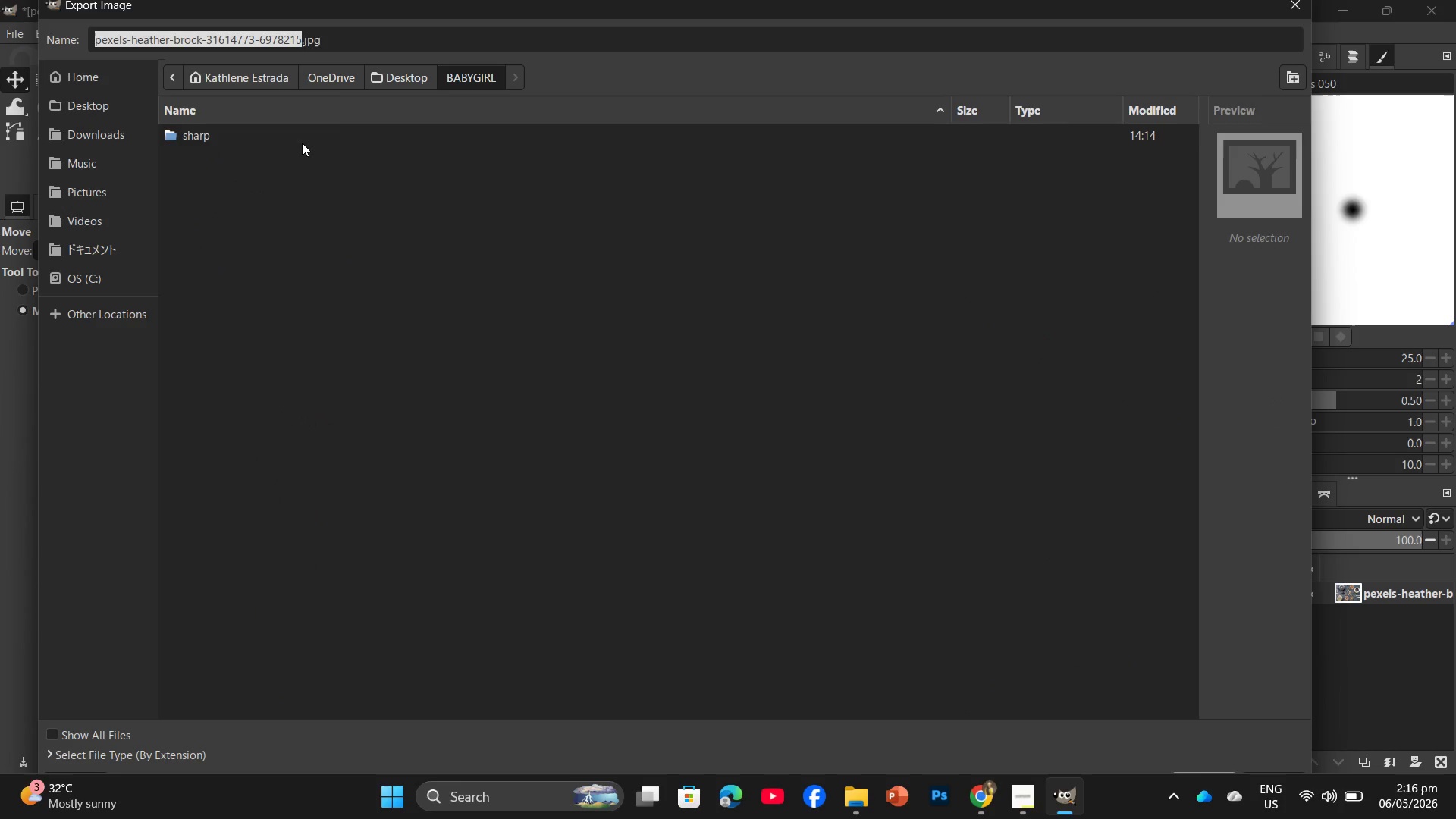 
left_click([302, 141])
 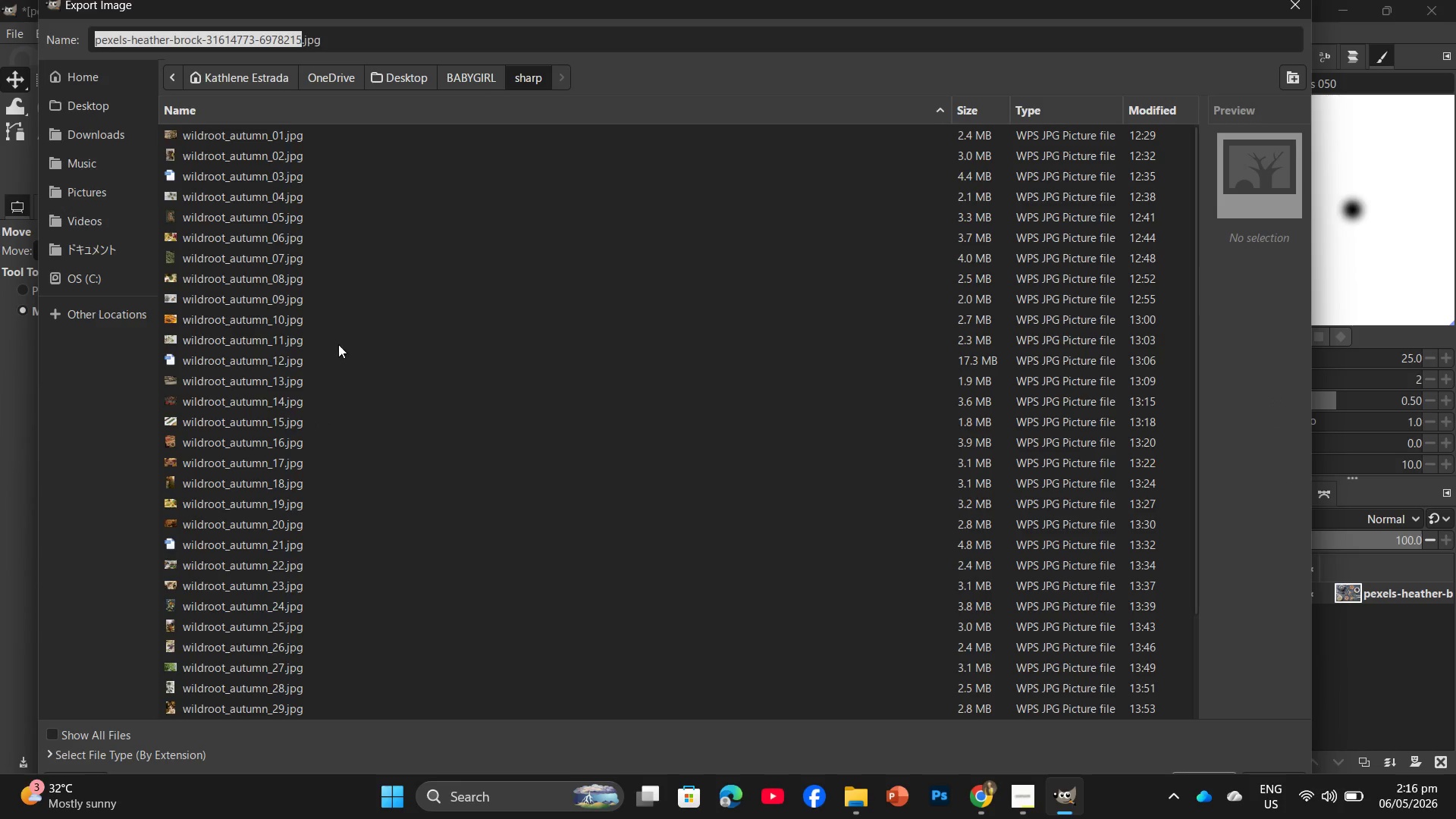 
scroll: coordinate [337, 421], scroll_direction: down, amount: 9.0
 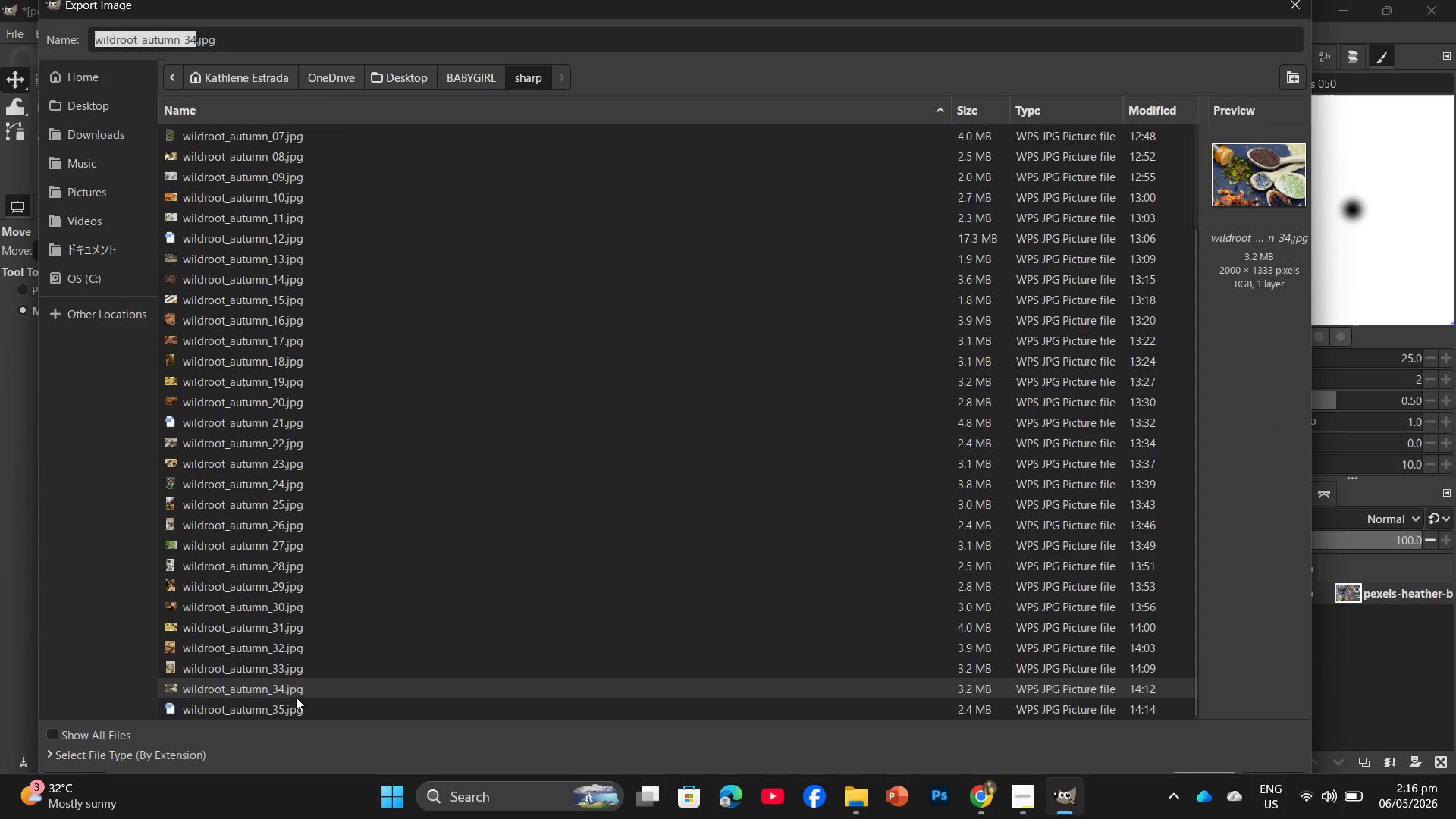 
double_click([295, 709])
 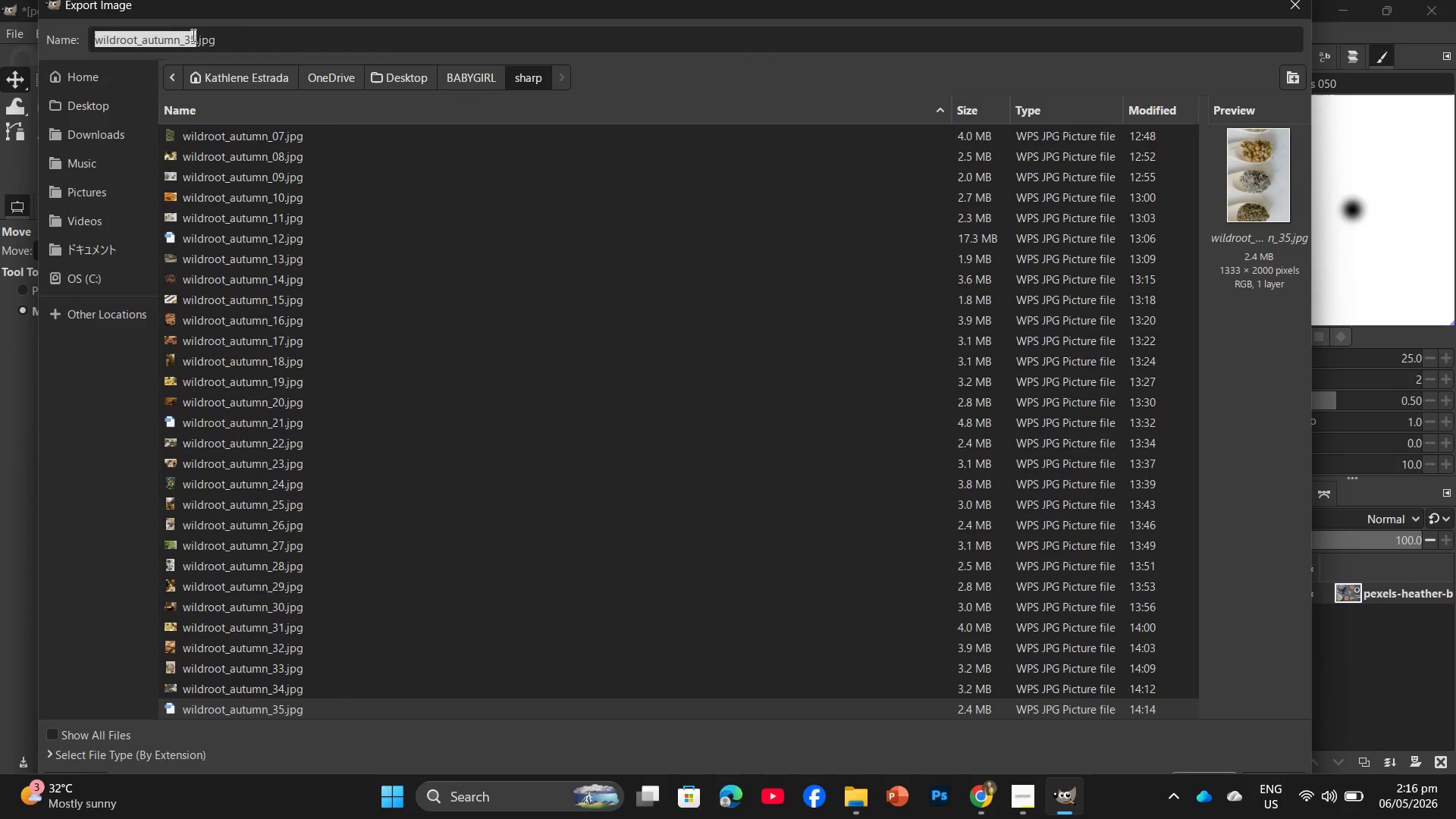 
double_click([196, 36])
 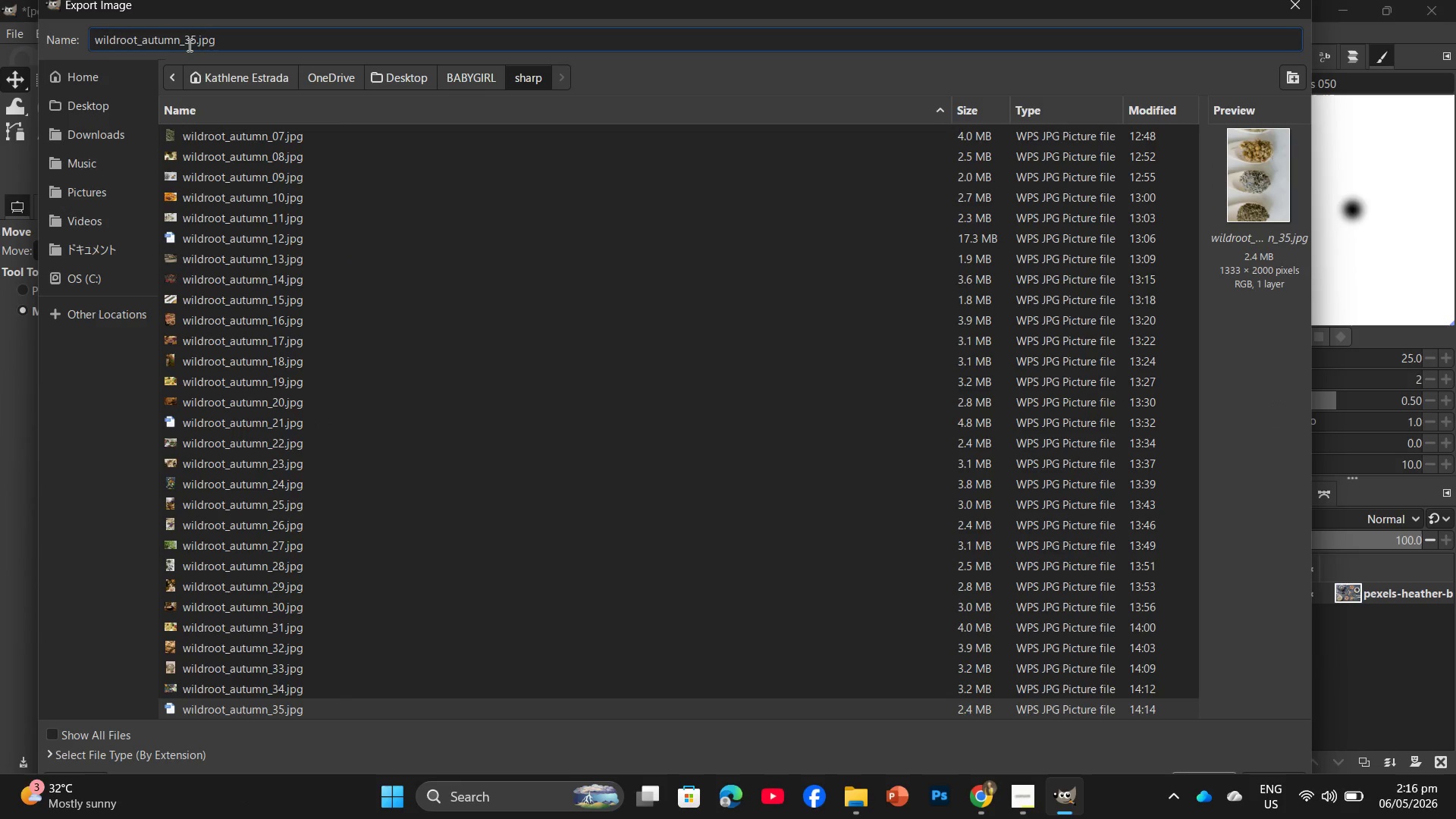 
key(Backspace)
 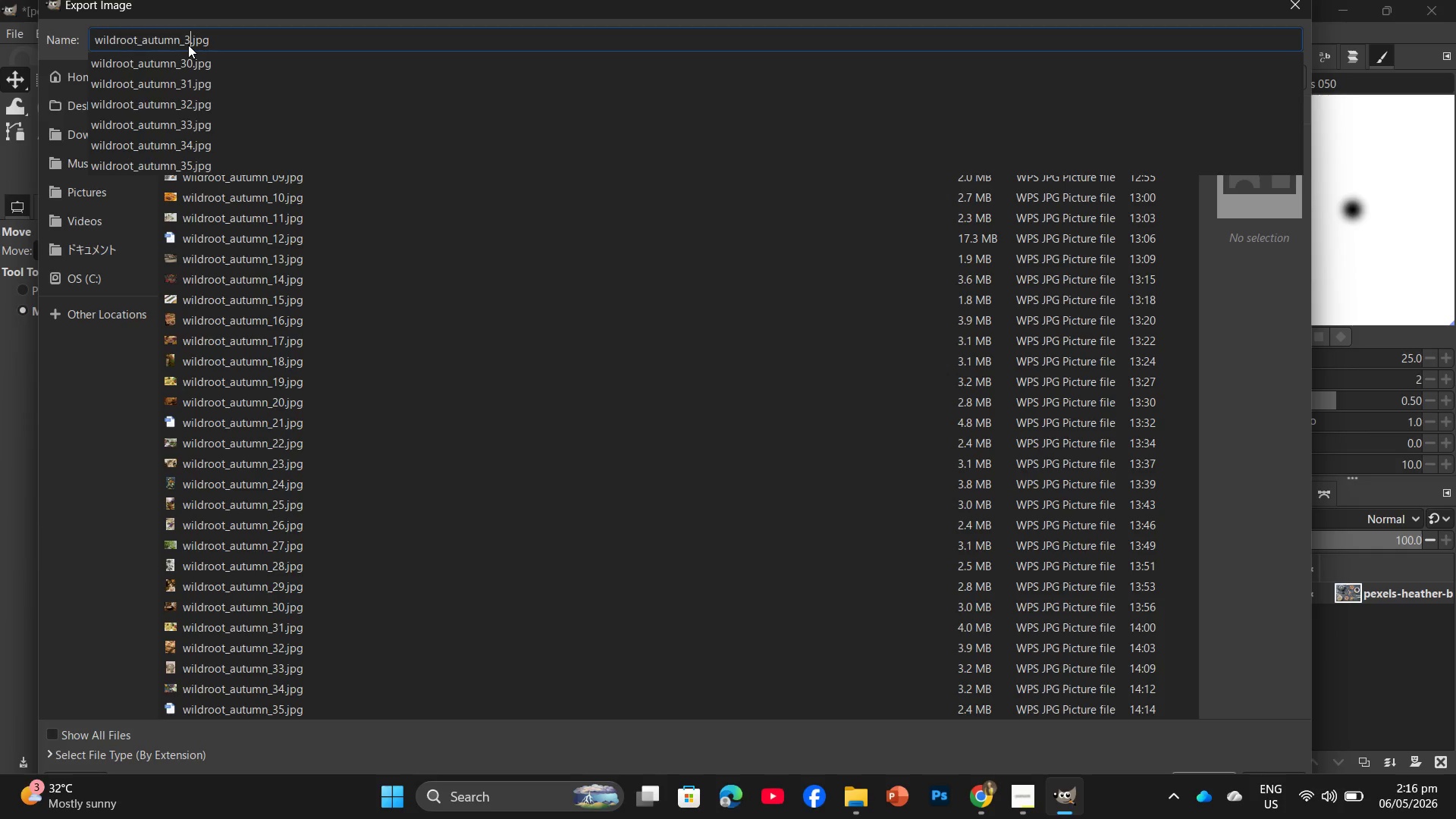 
key(Numpad6)
 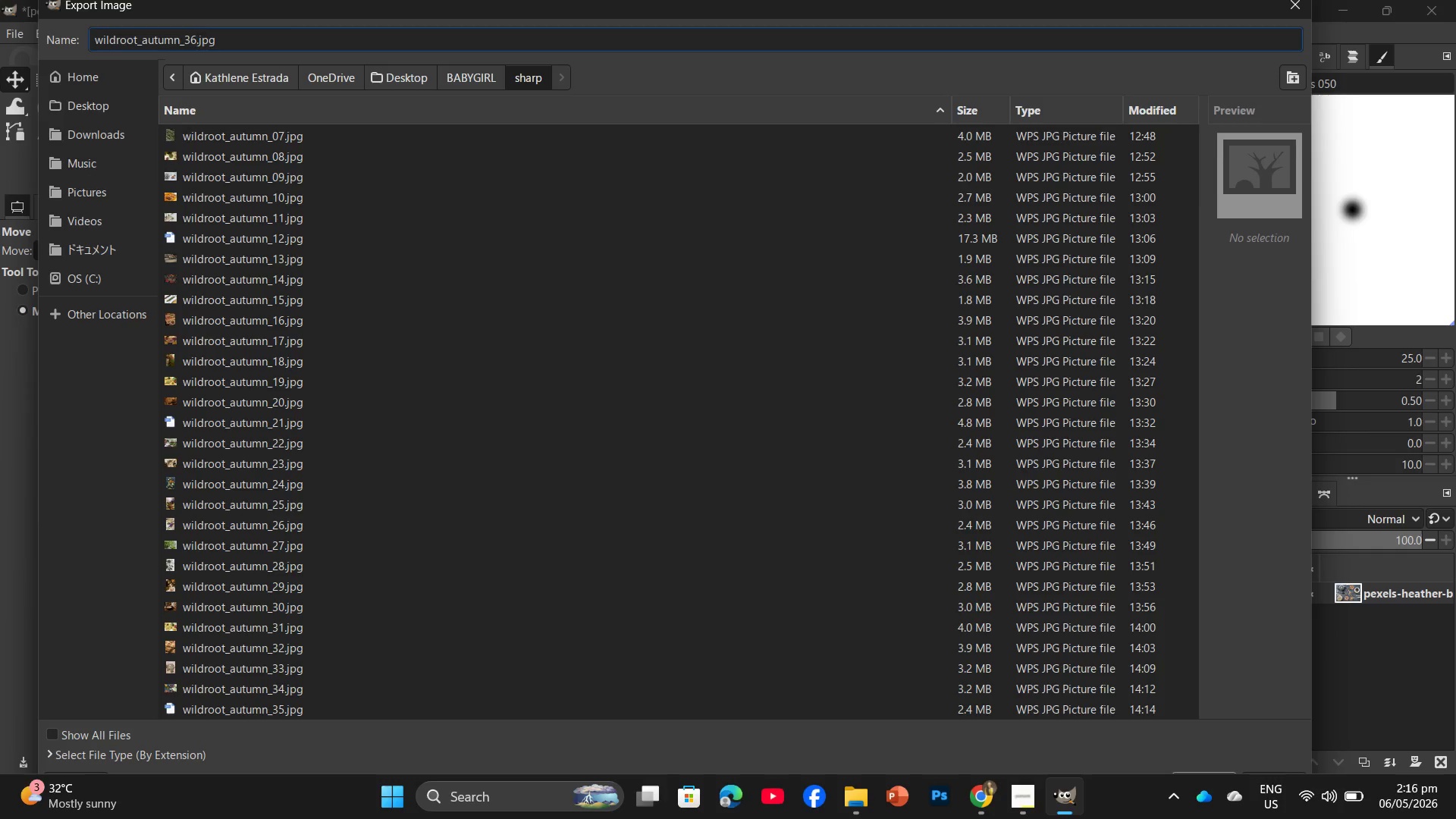 
key(NumpadEnter)
 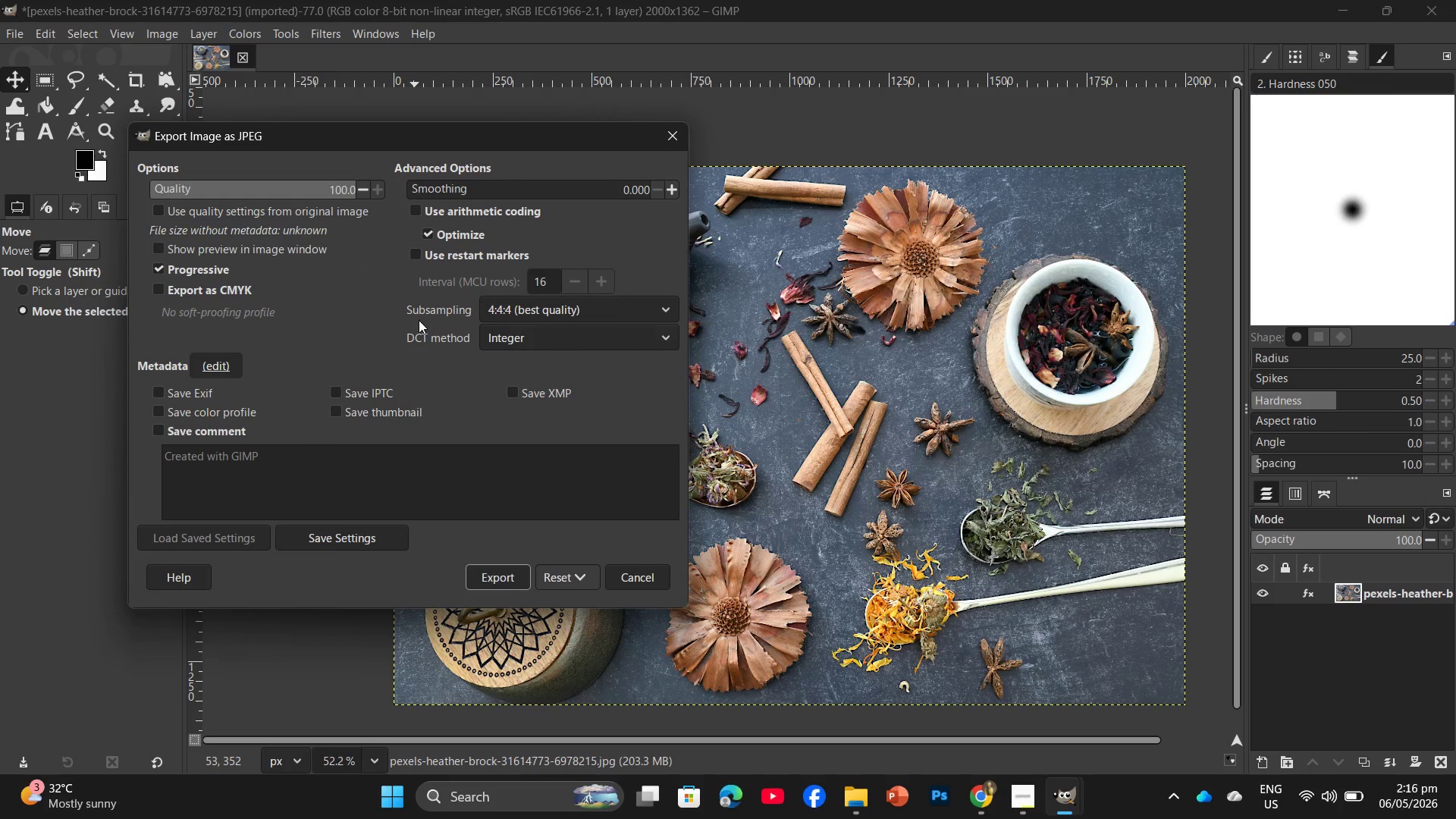 
left_click([504, 572])
 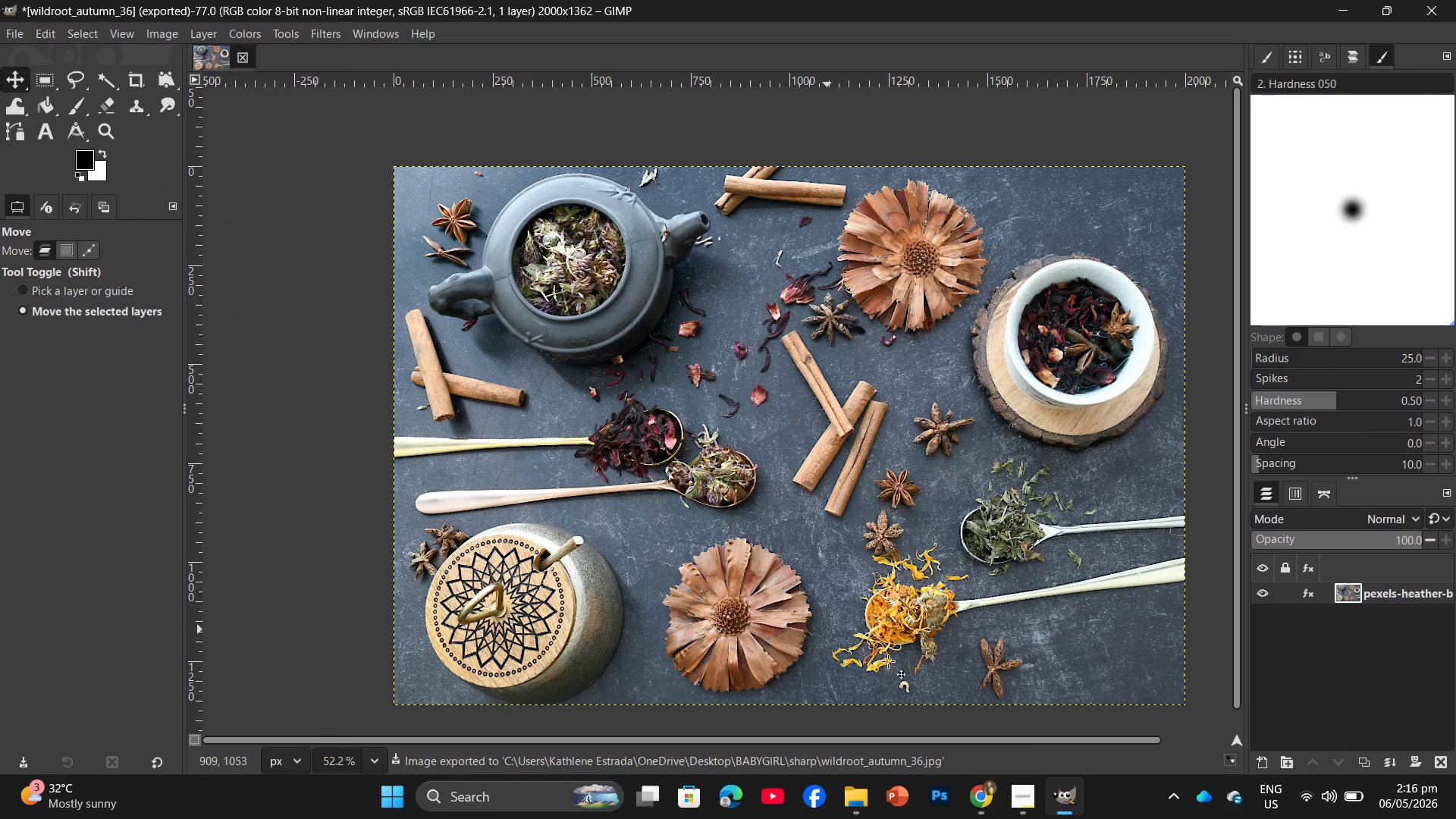 
left_click([1019, 808])